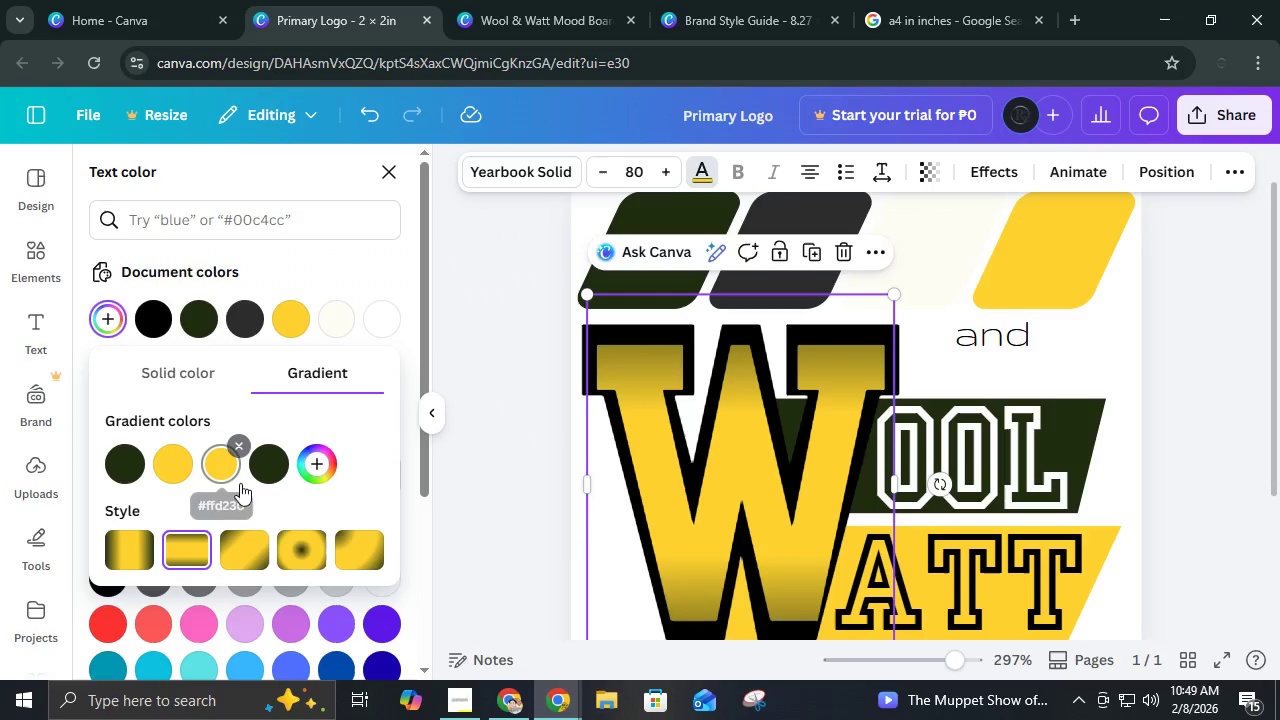 
left_click([260, 471])
 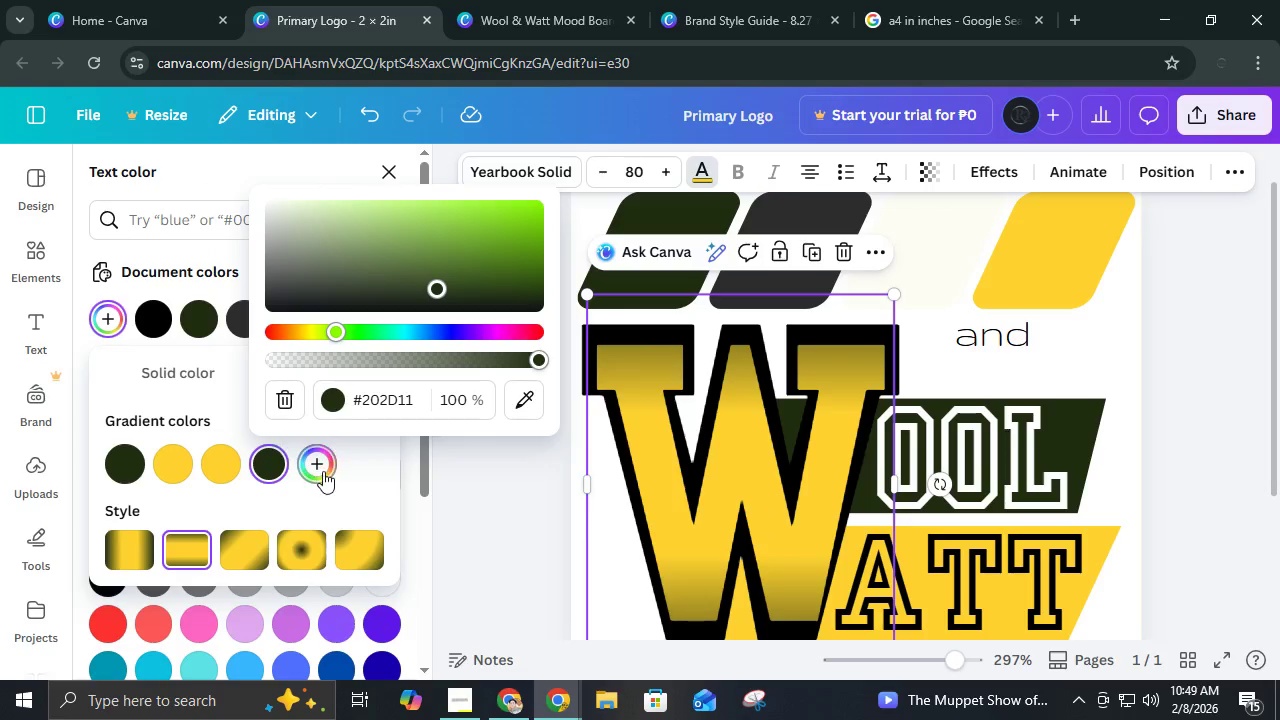 
left_click([323, 471])
 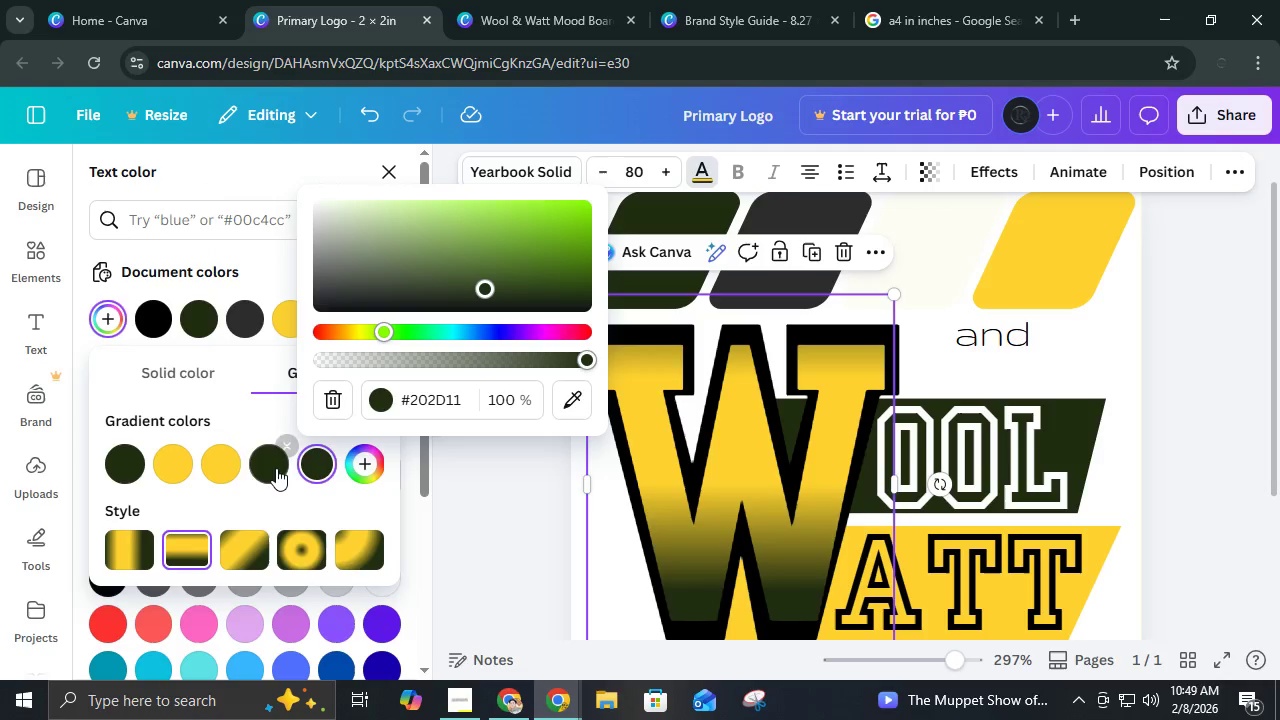 
left_click_drag(start_coordinate=[276, 468], to_coordinate=[158, 474])
 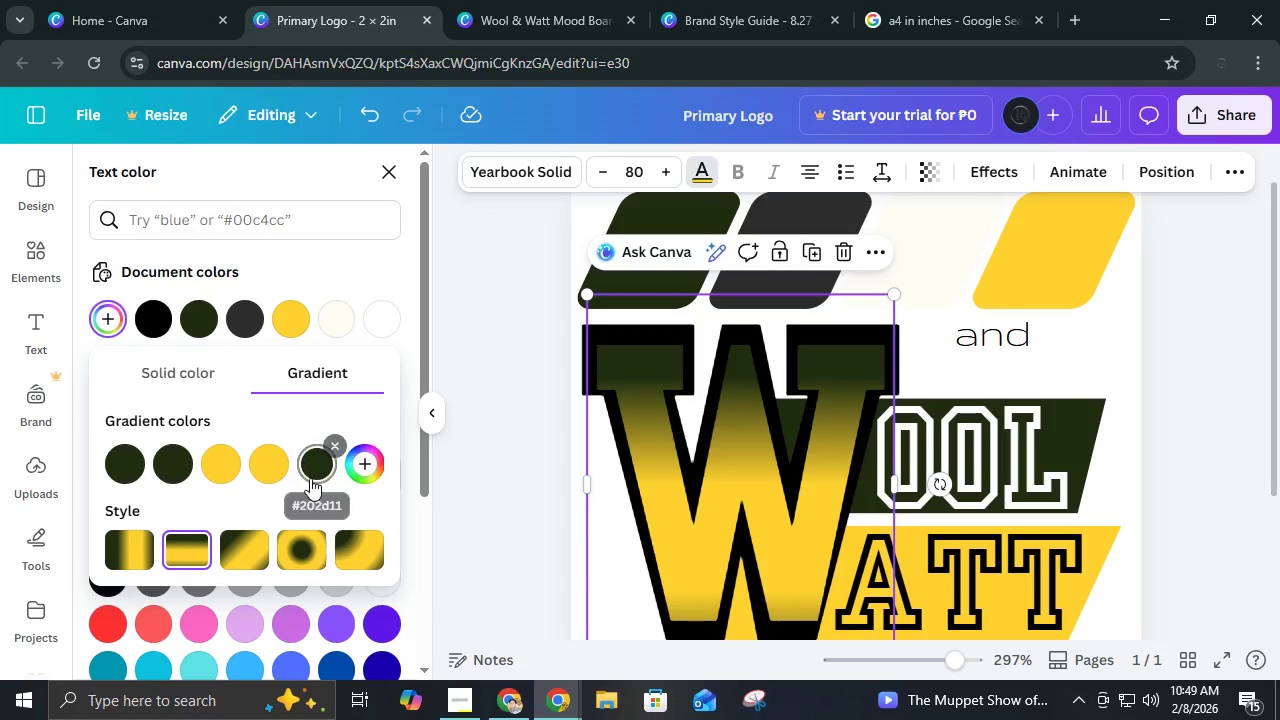 
left_click_drag(start_coordinate=[310, 478], to_coordinate=[204, 483])
 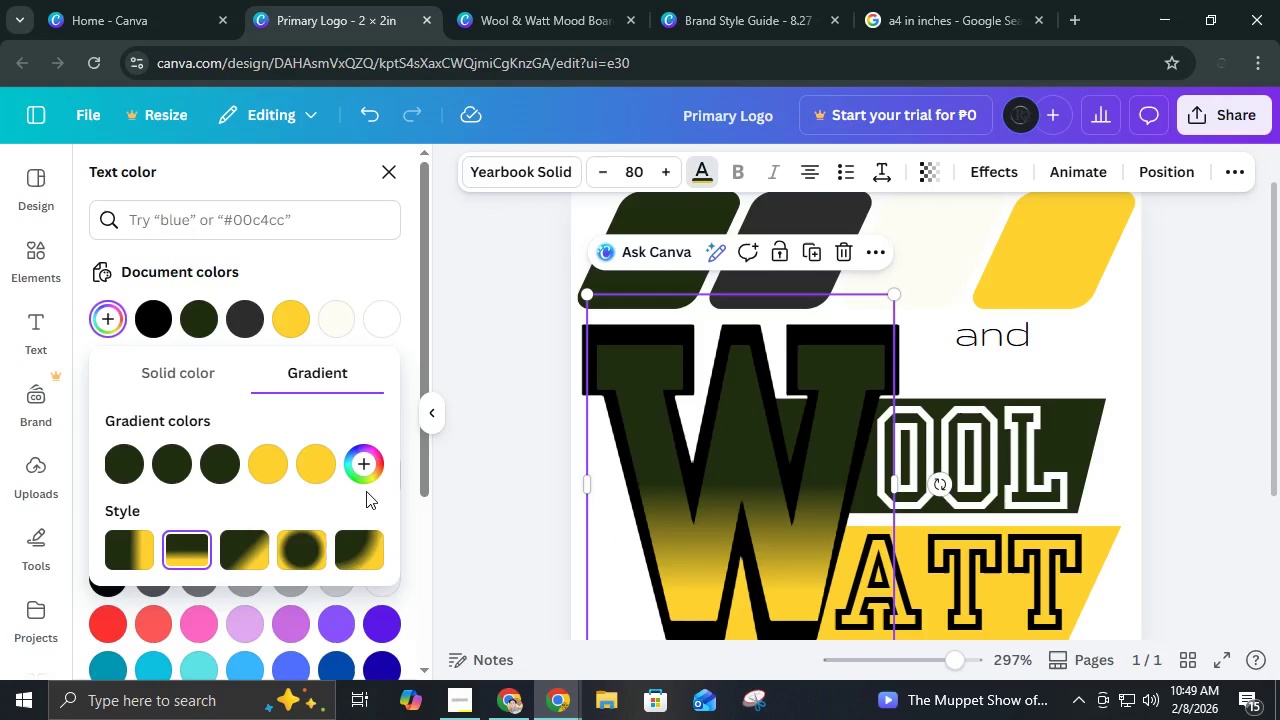 
left_click([354, 474])
 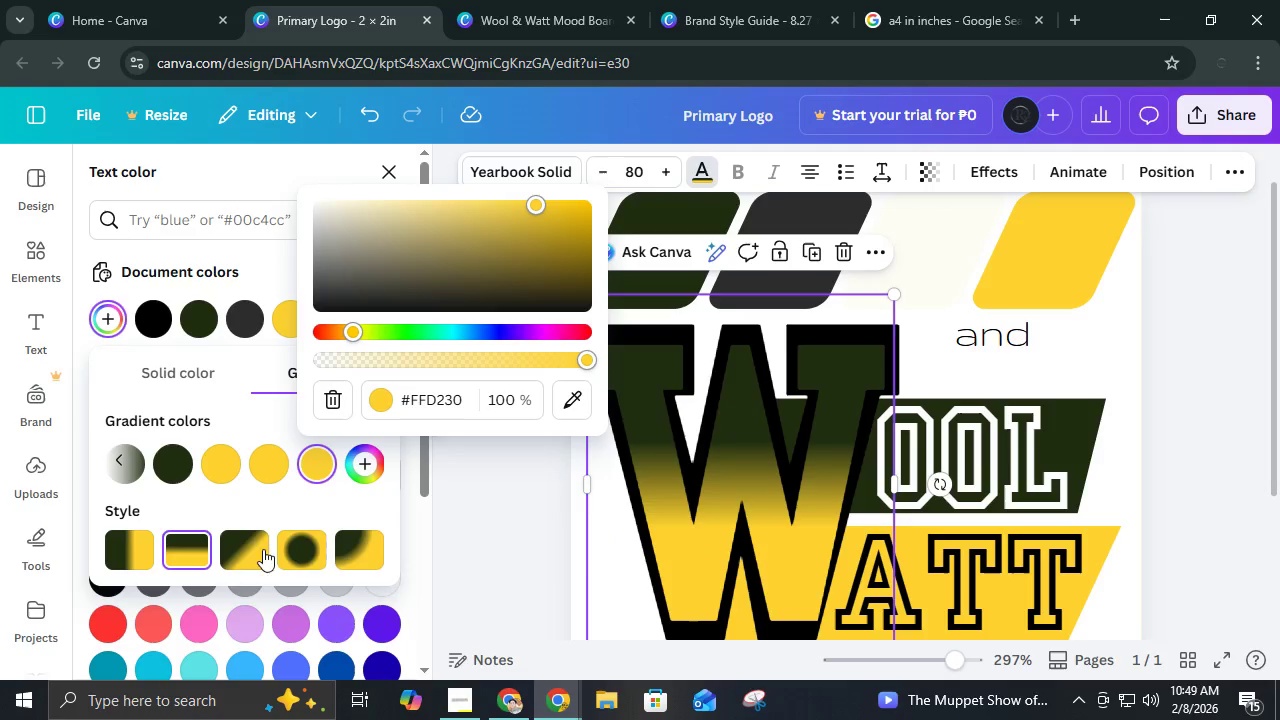 
key(Control+Z)
 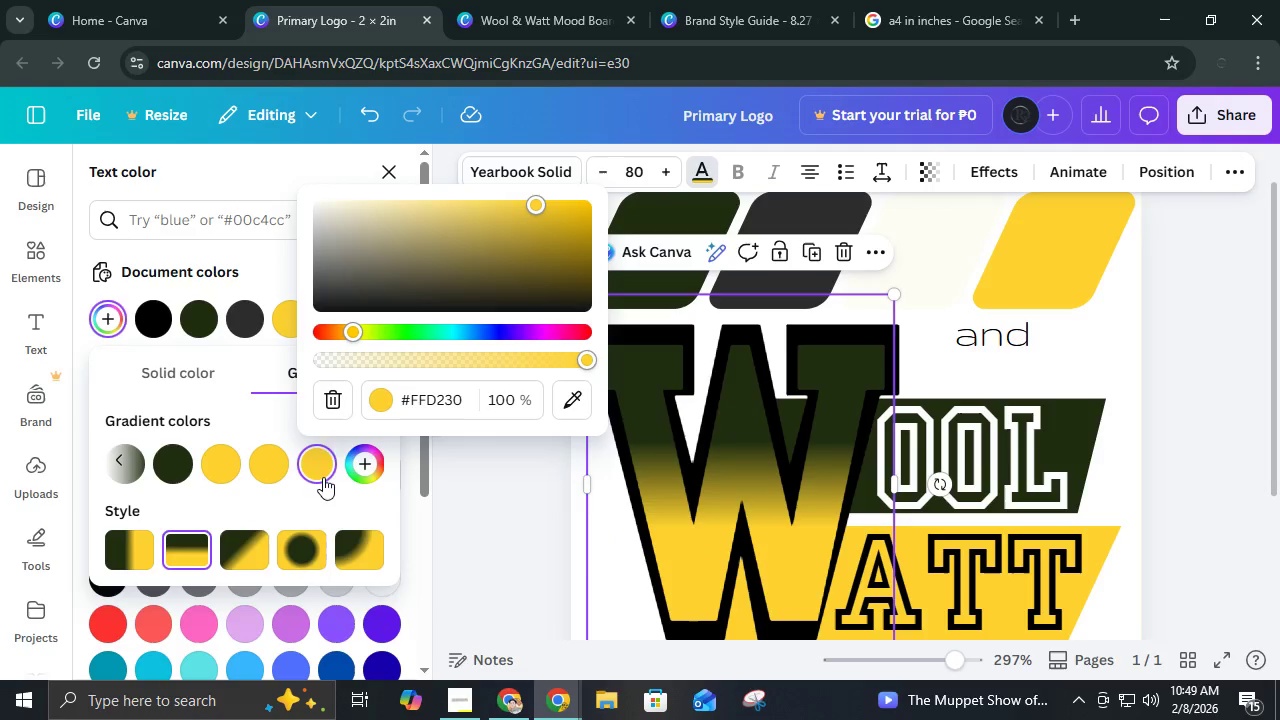 
right_click([325, 475])
 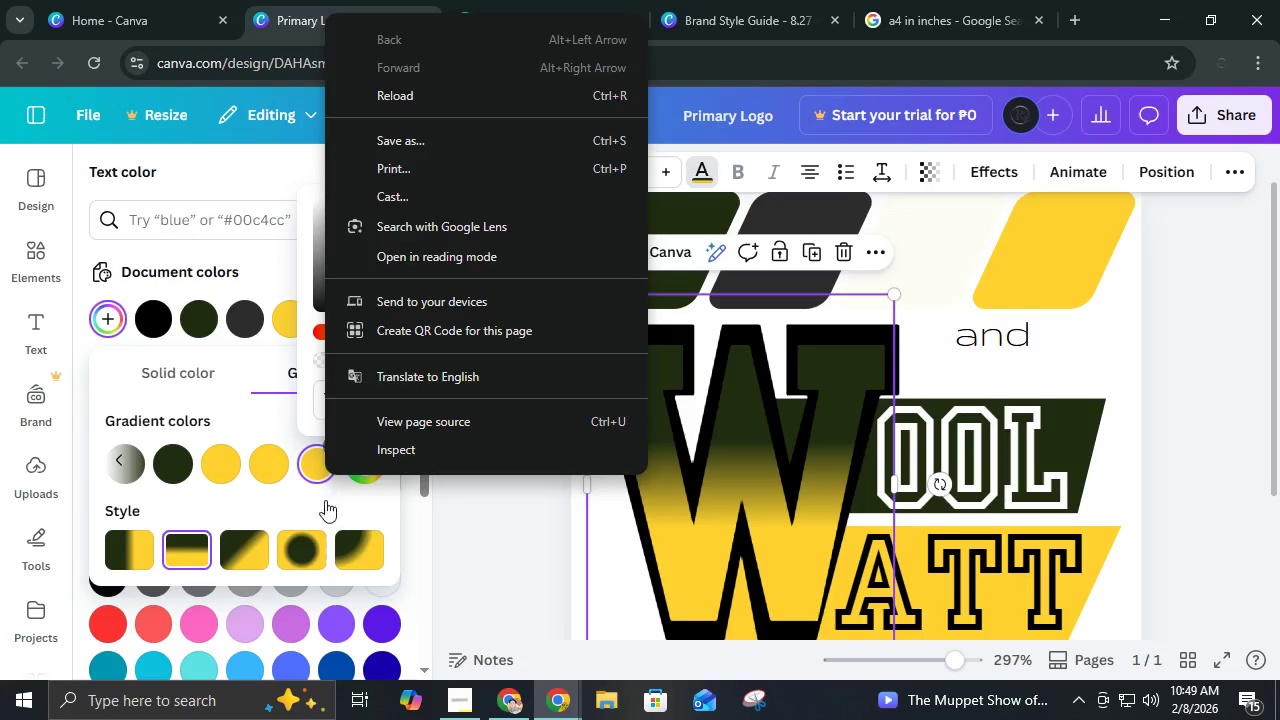 
left_click([325, 500])
 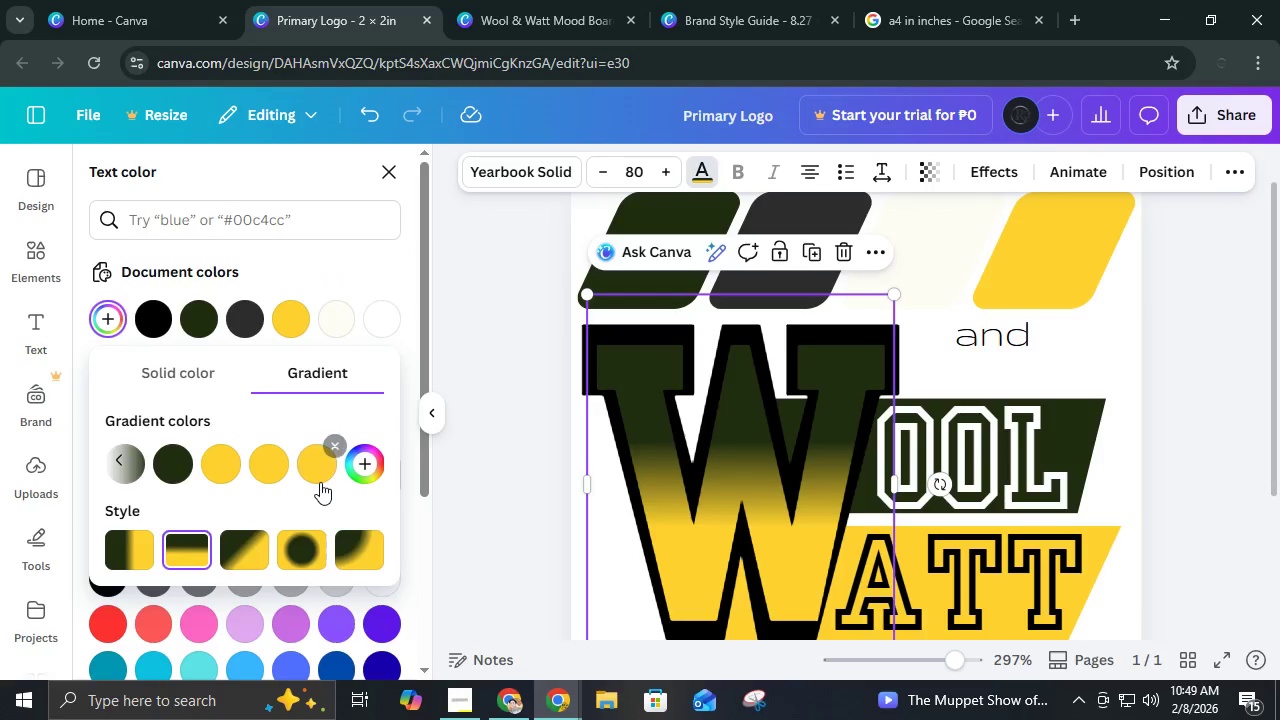 
left_click([320, 482])
 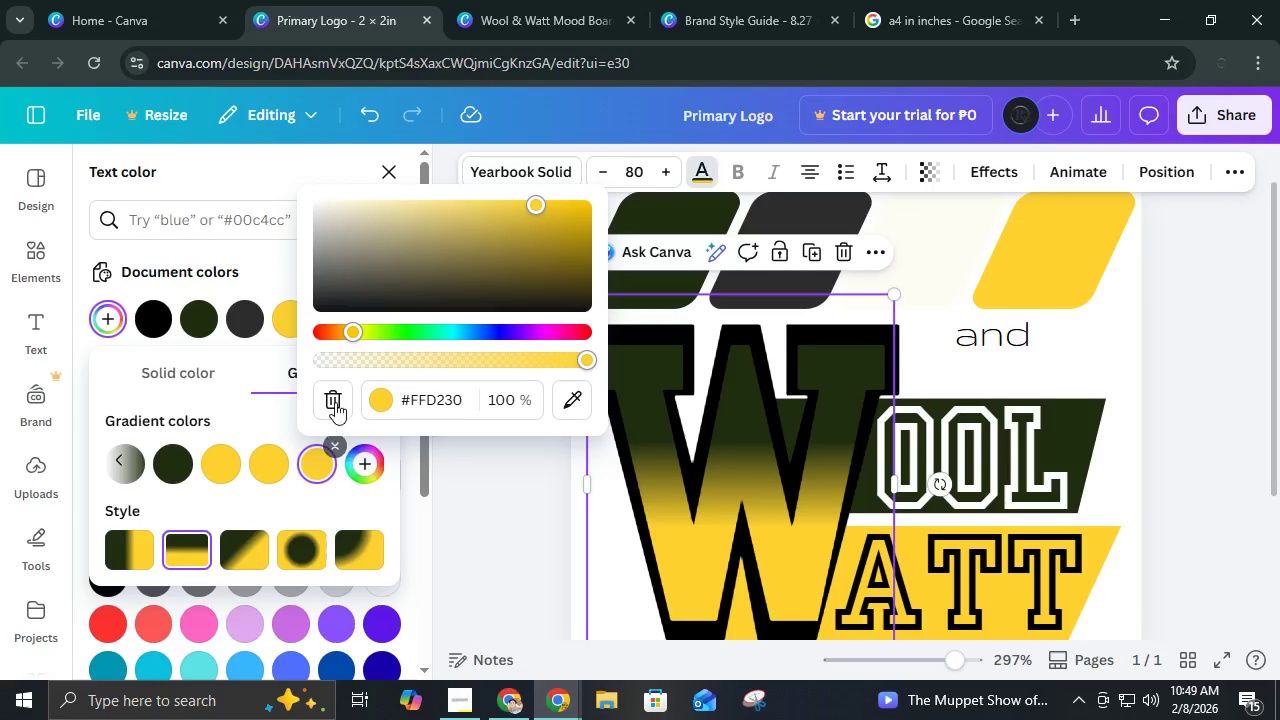 
left_click([336, 400])
 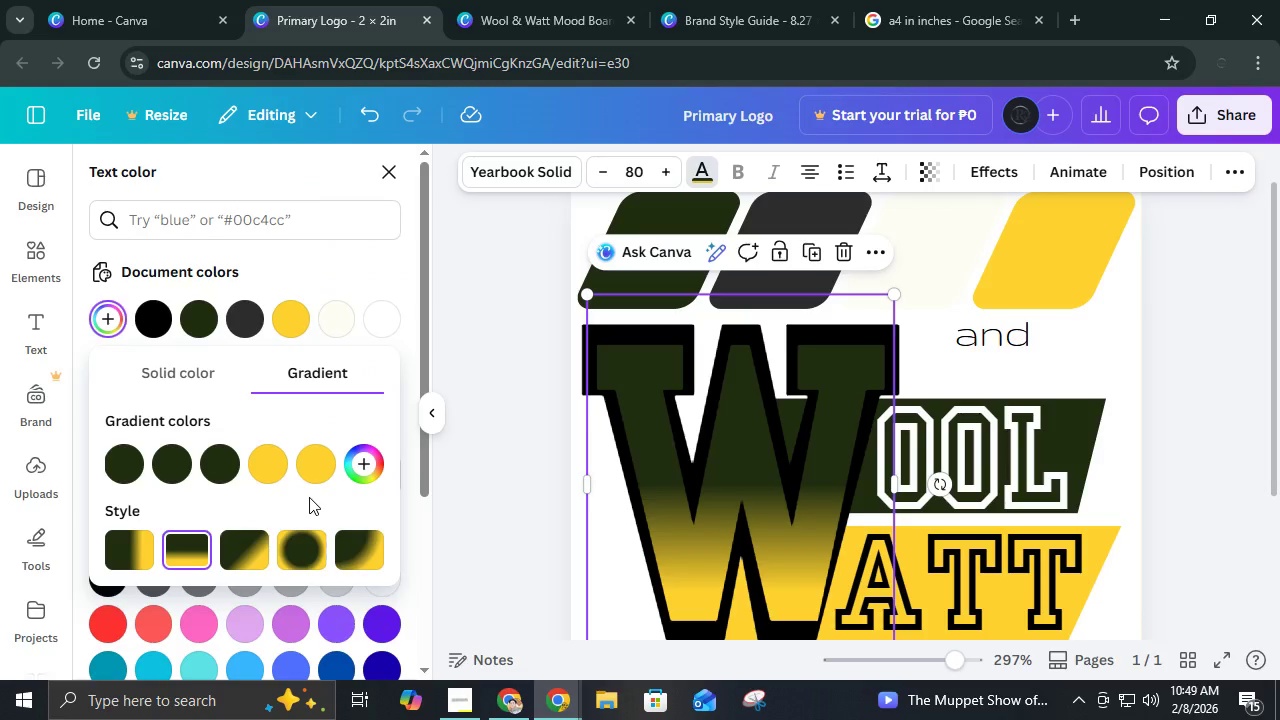 
left_click([309, 497])
 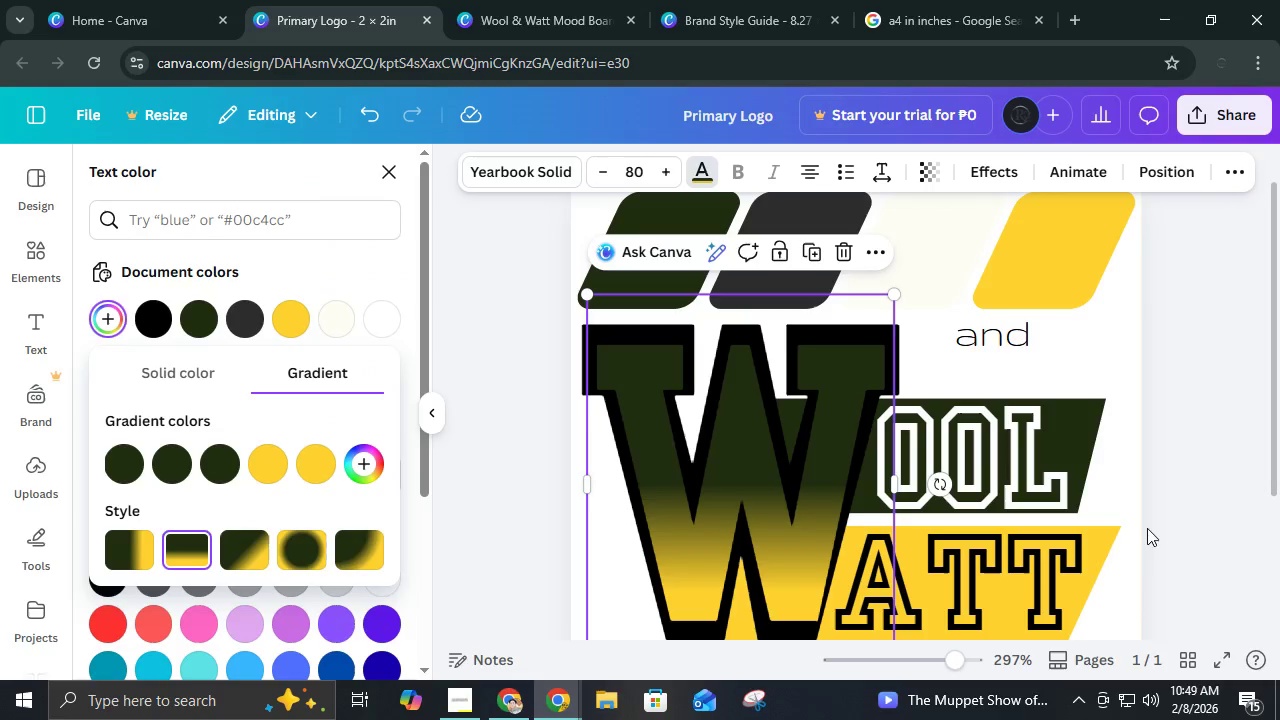 
left_click([1174, 494])
 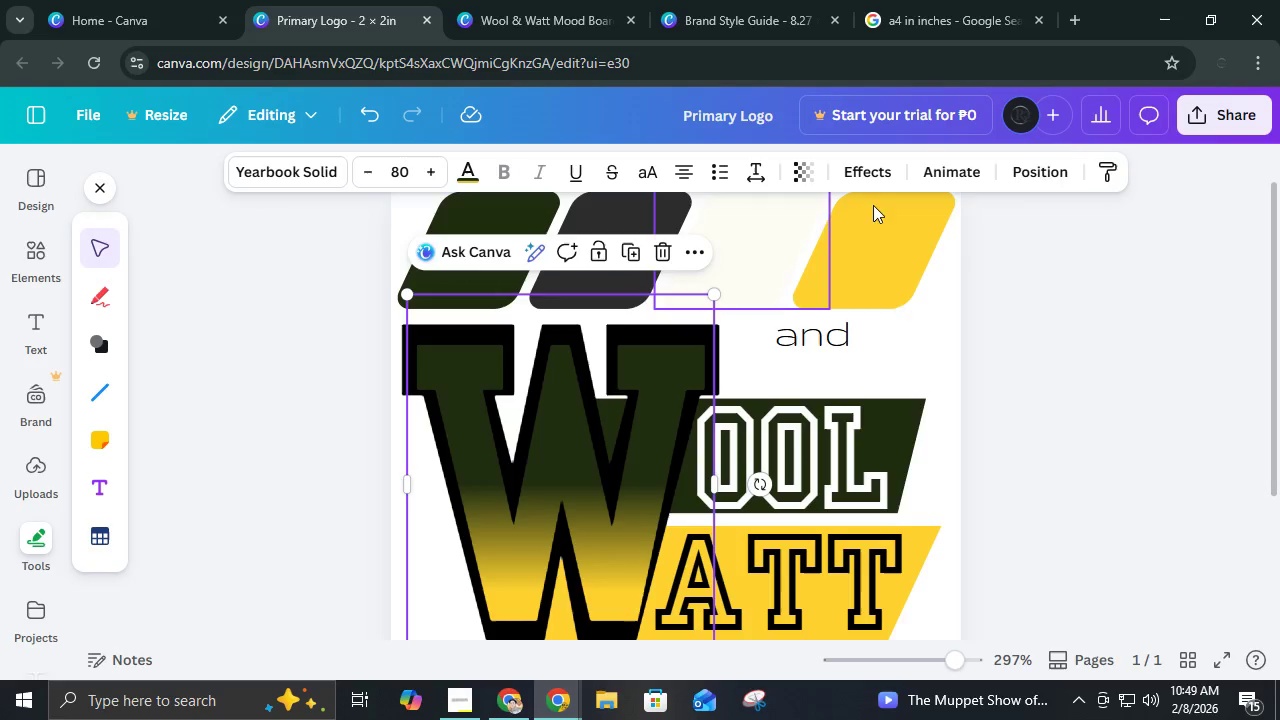 
left_click([1055, 176])
 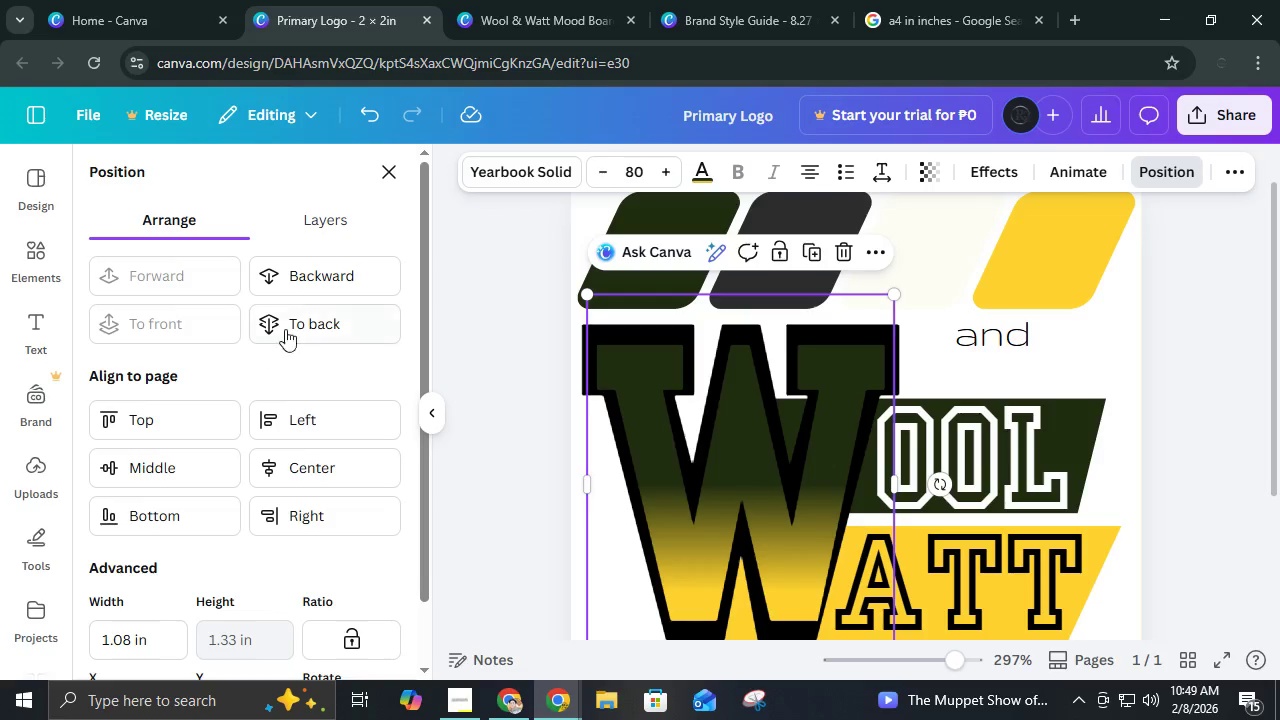 
left_click([289, 327])
 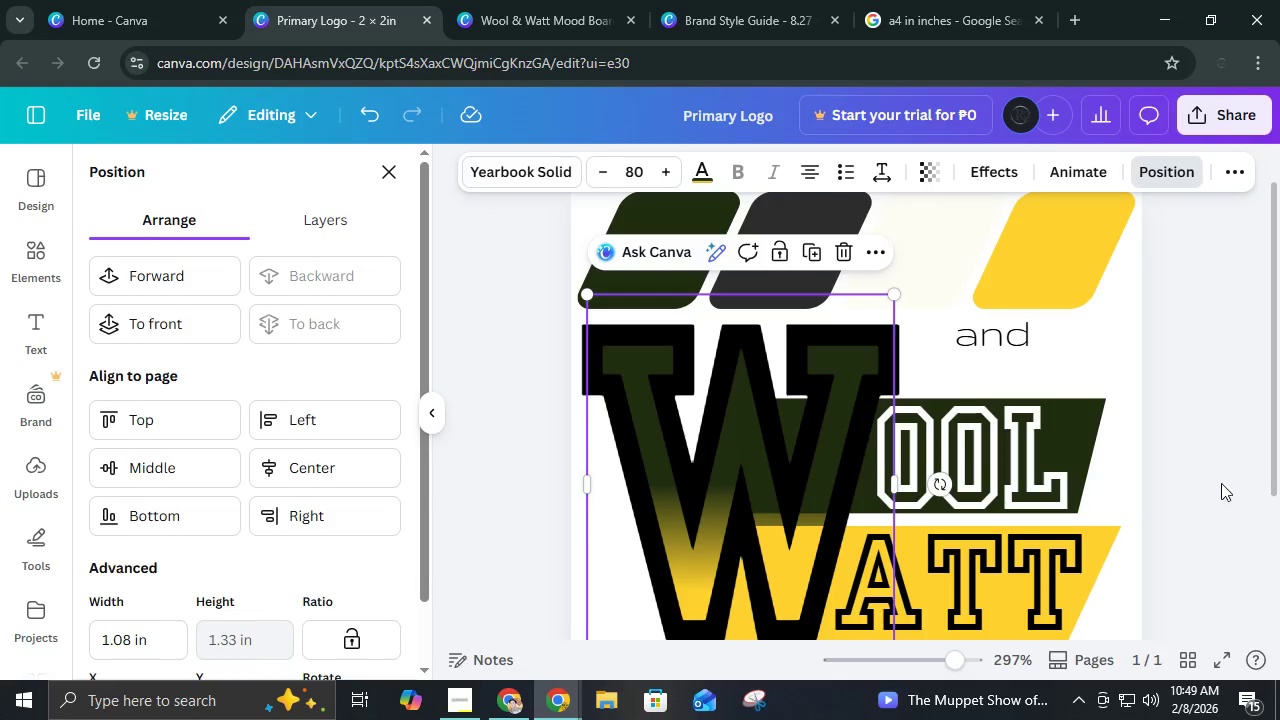 
left_click([1219, 483])
 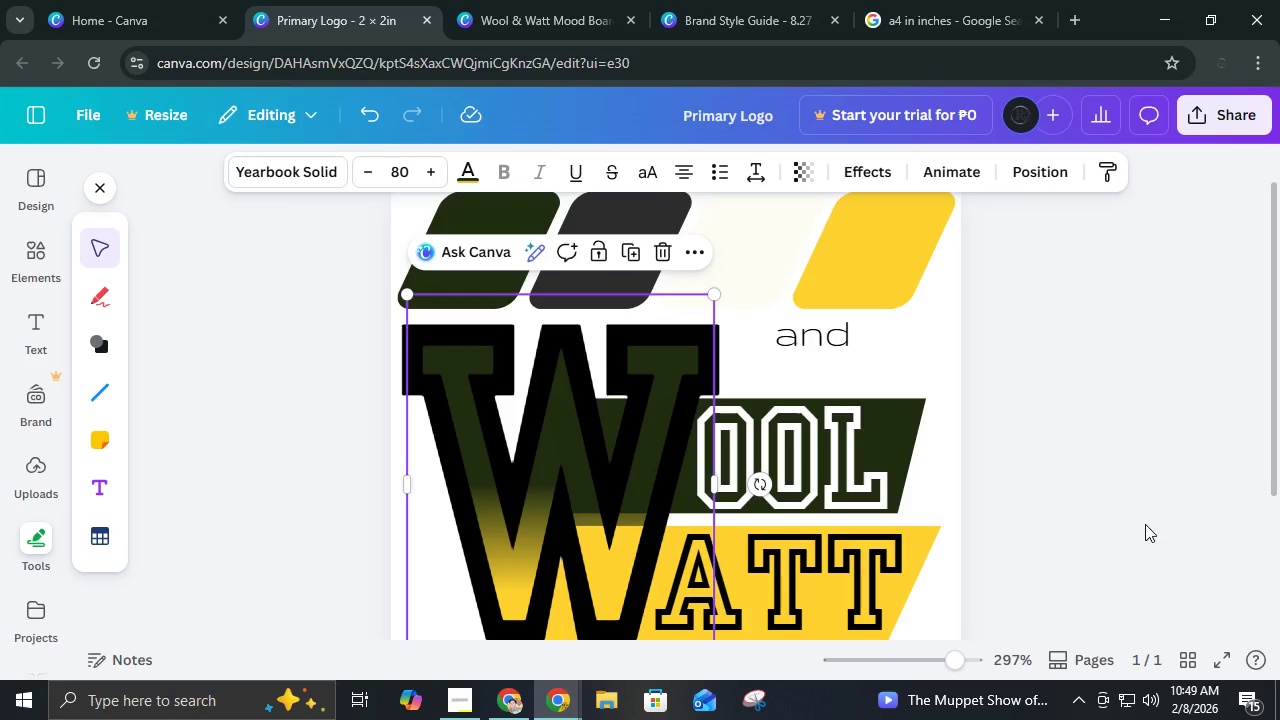 
left_click([1145, 524])
 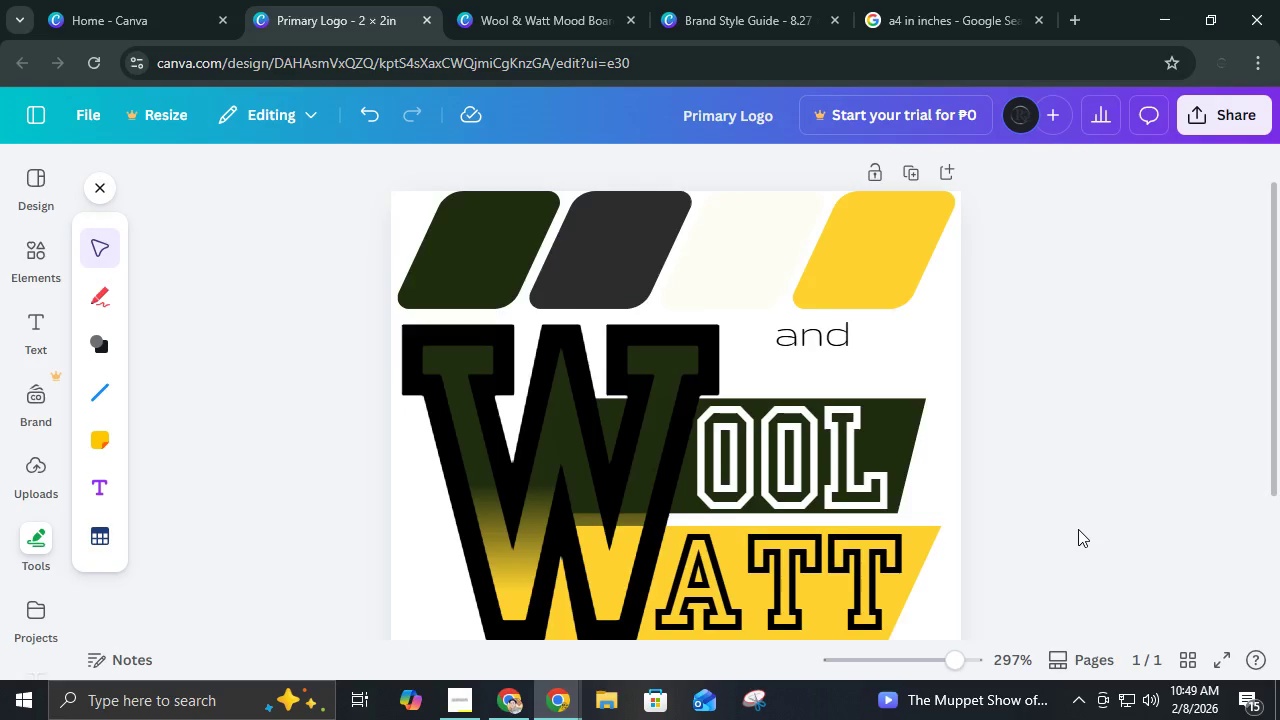 
scroll: coordinate [1078, 529], scroll_direction: none, amount: 0.0
 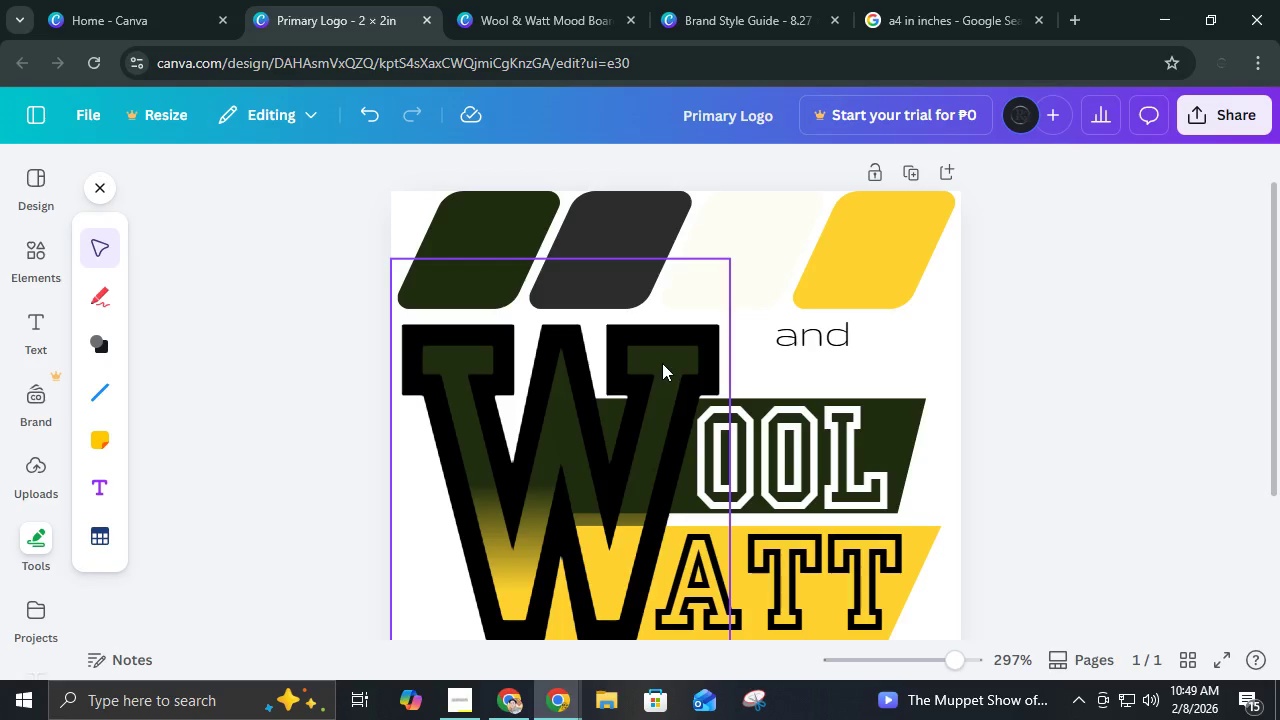 
left_click([684, 342])
 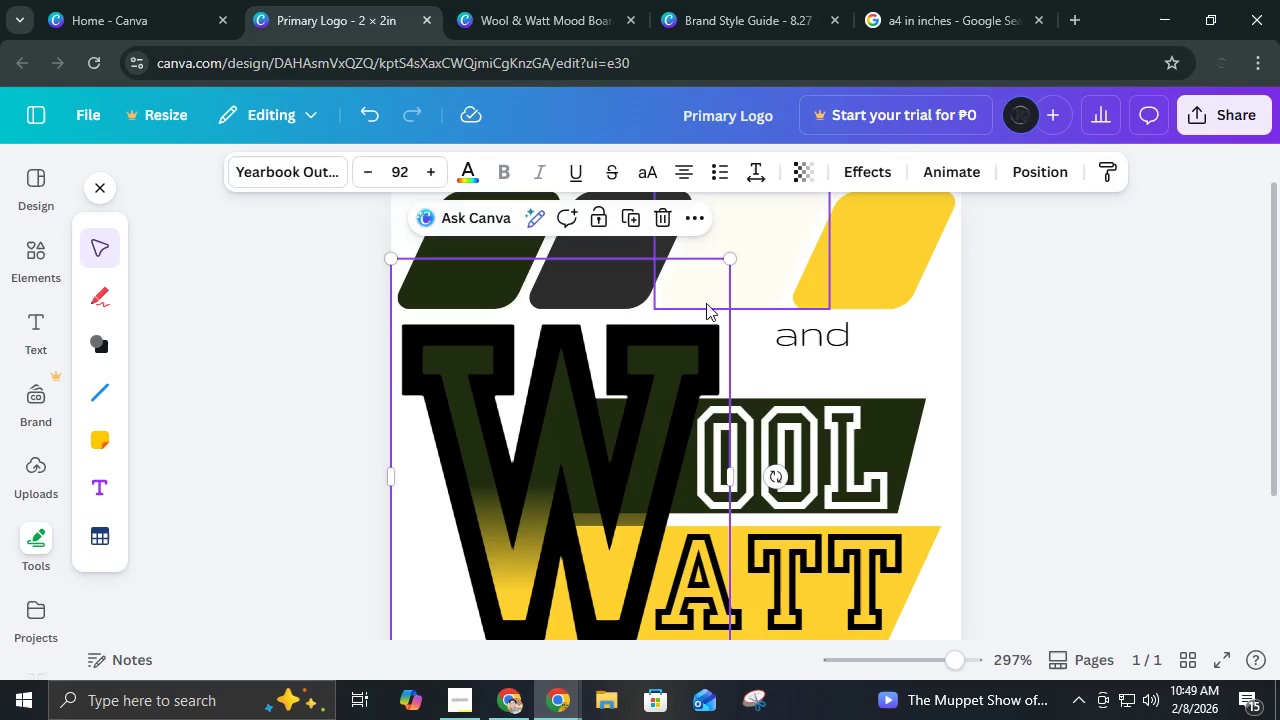 
scroll: coordinate [706, 305], scroll_direction: down, amount: 1.0
 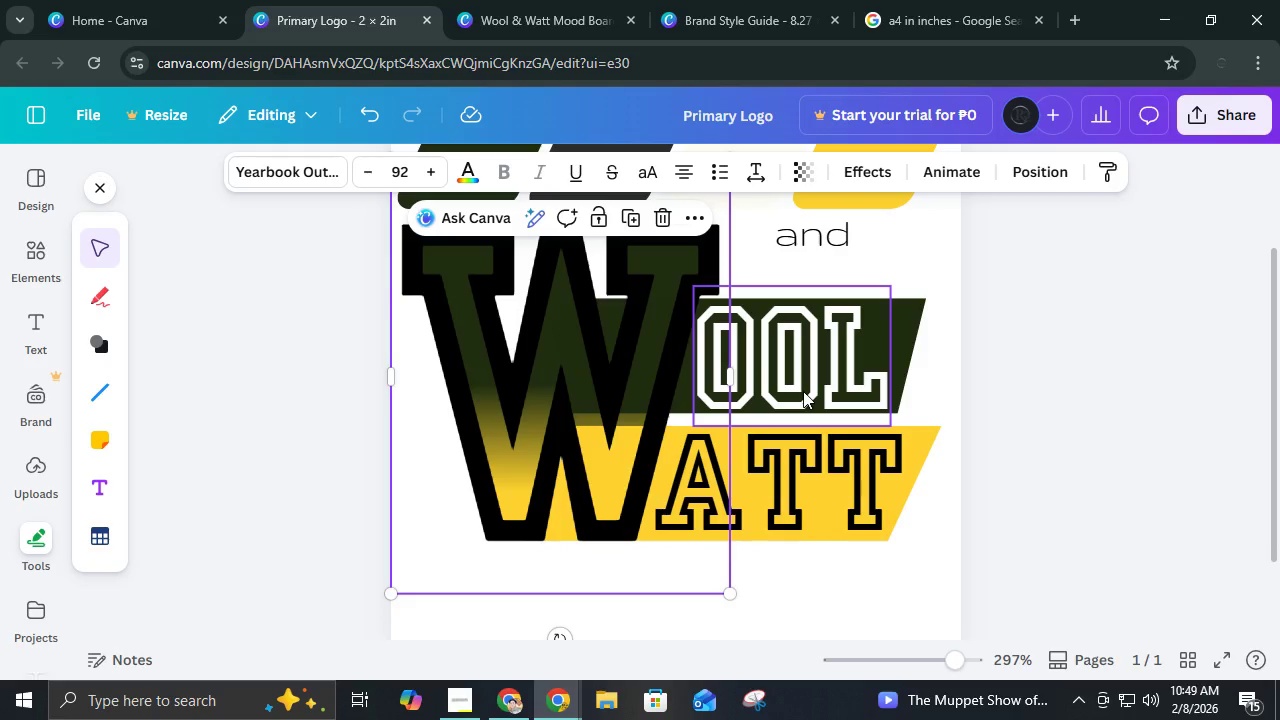 
scroll: coordinate [803, 391], scroll_direction: up, amount: 1.0
 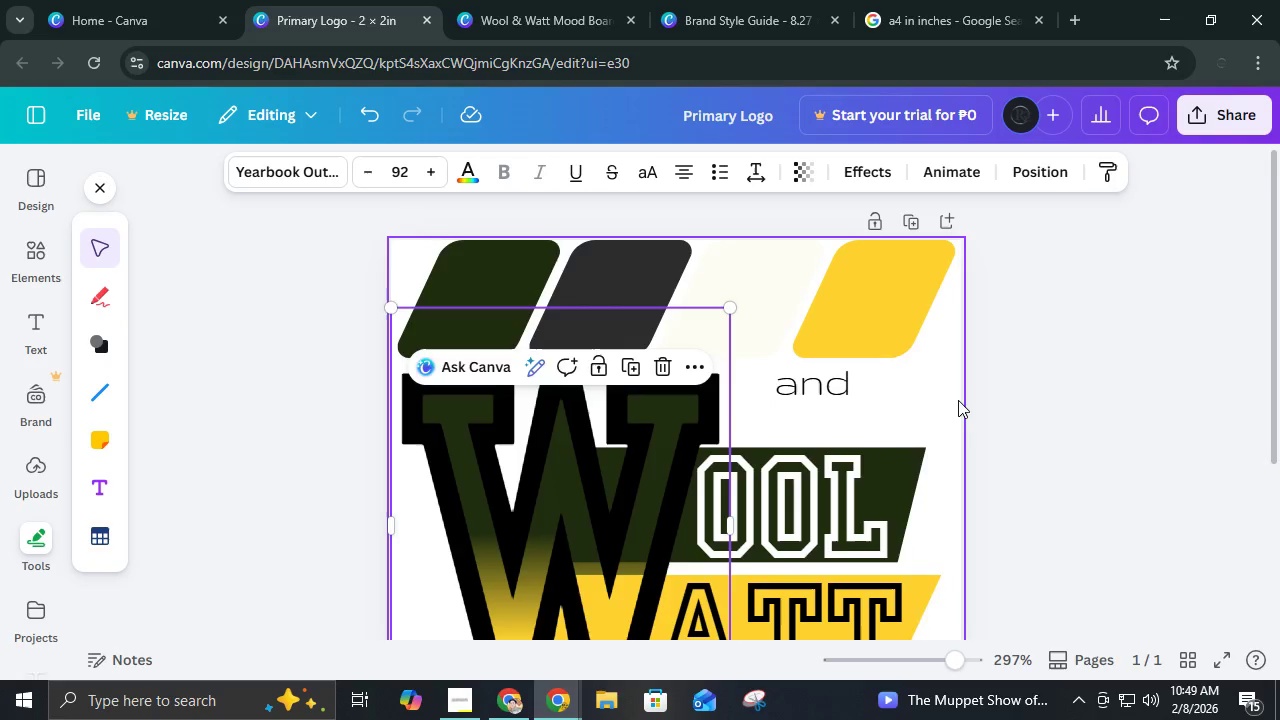 
scroll: coordinate [958, 400], scroll_direction: down, amount: 1.0
 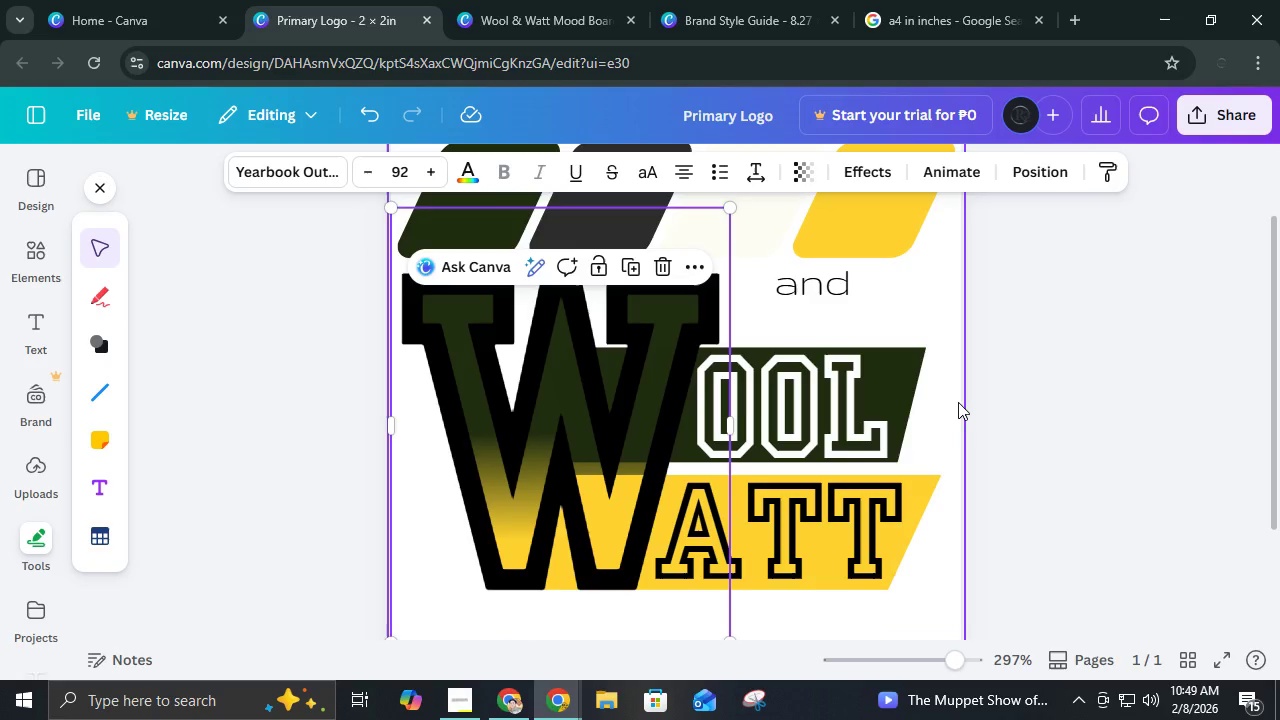 
scroll: coordinate [958, 402], scroll_direction: up, amount: 1.0
 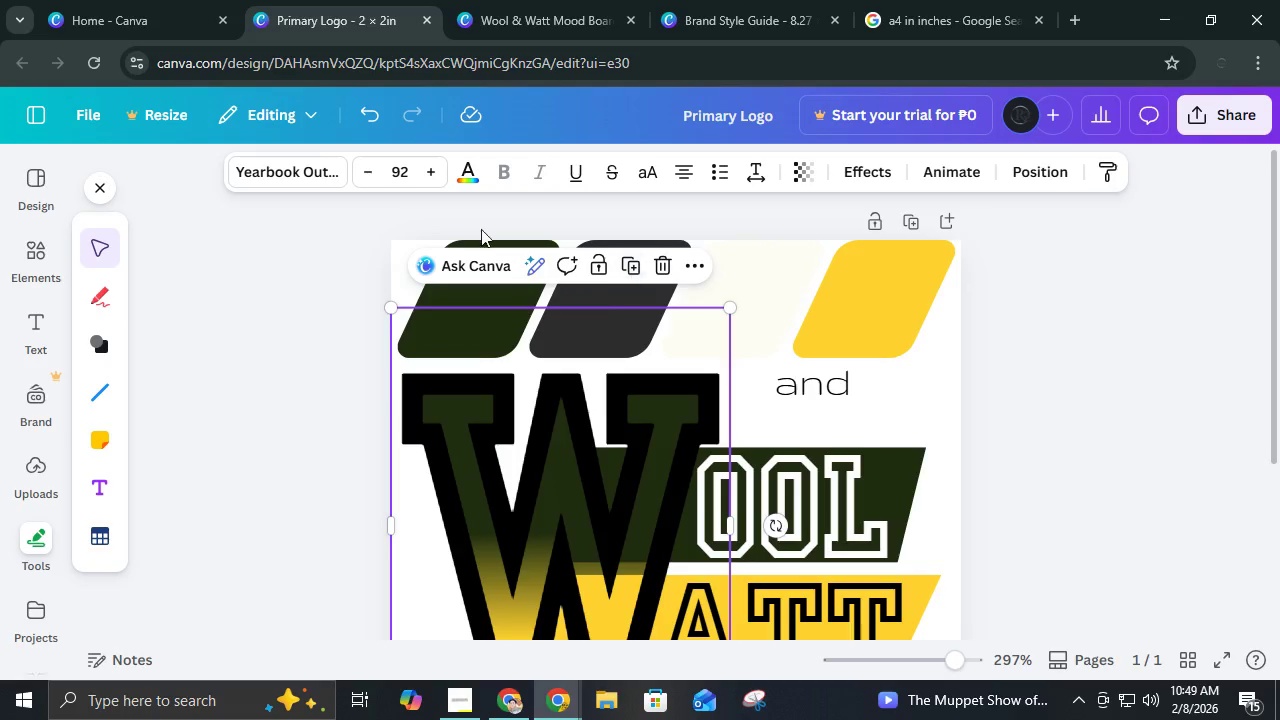 
left_click([467, 175])
 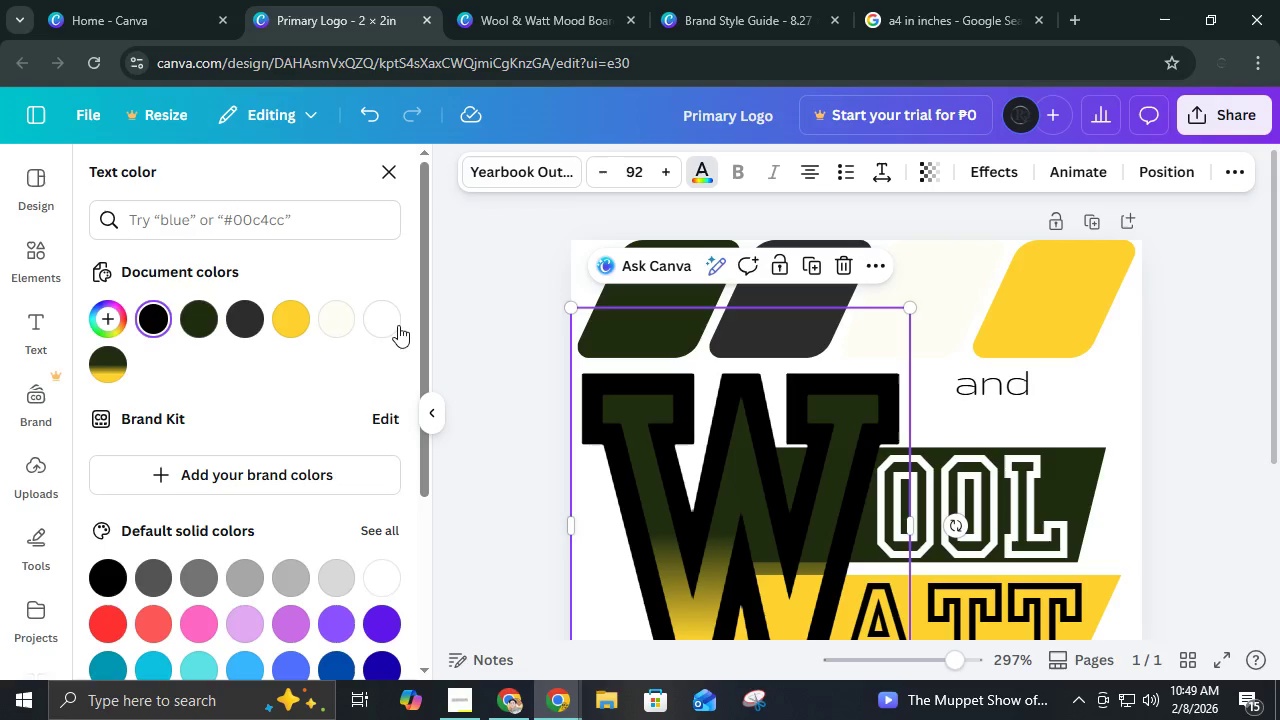 
left_click([238, 309])
 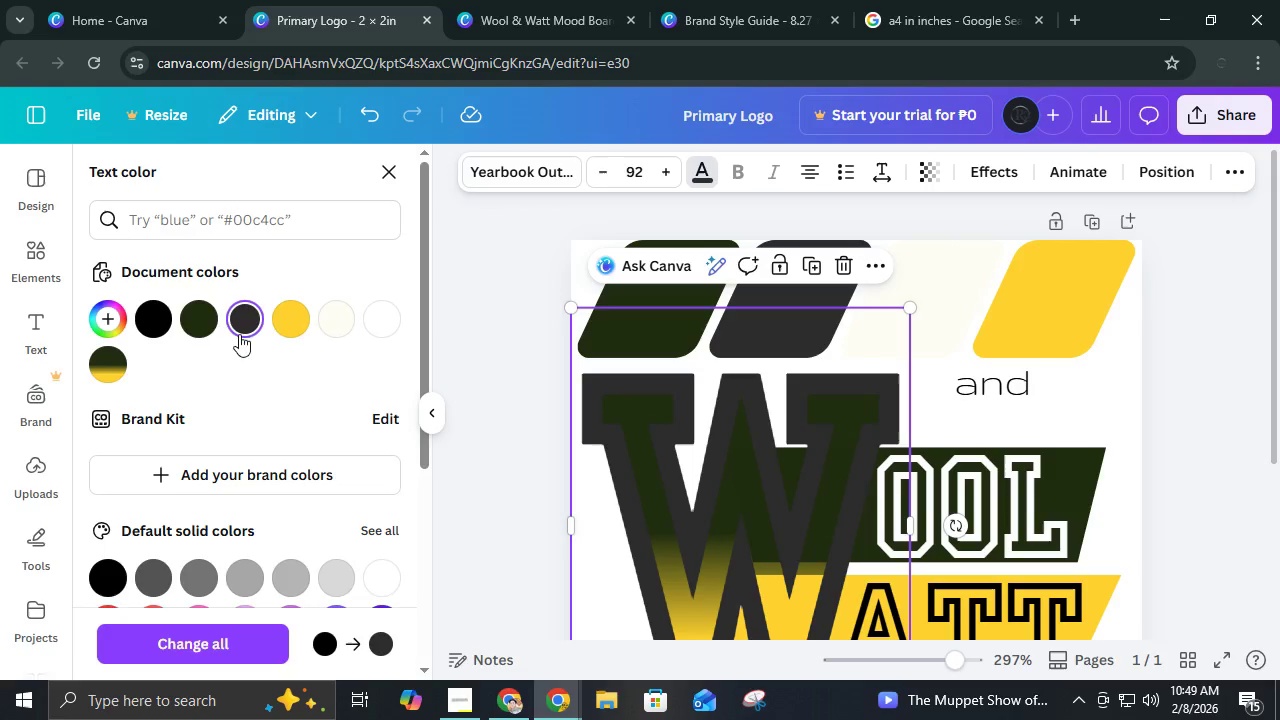 
left_click([302, 327])
 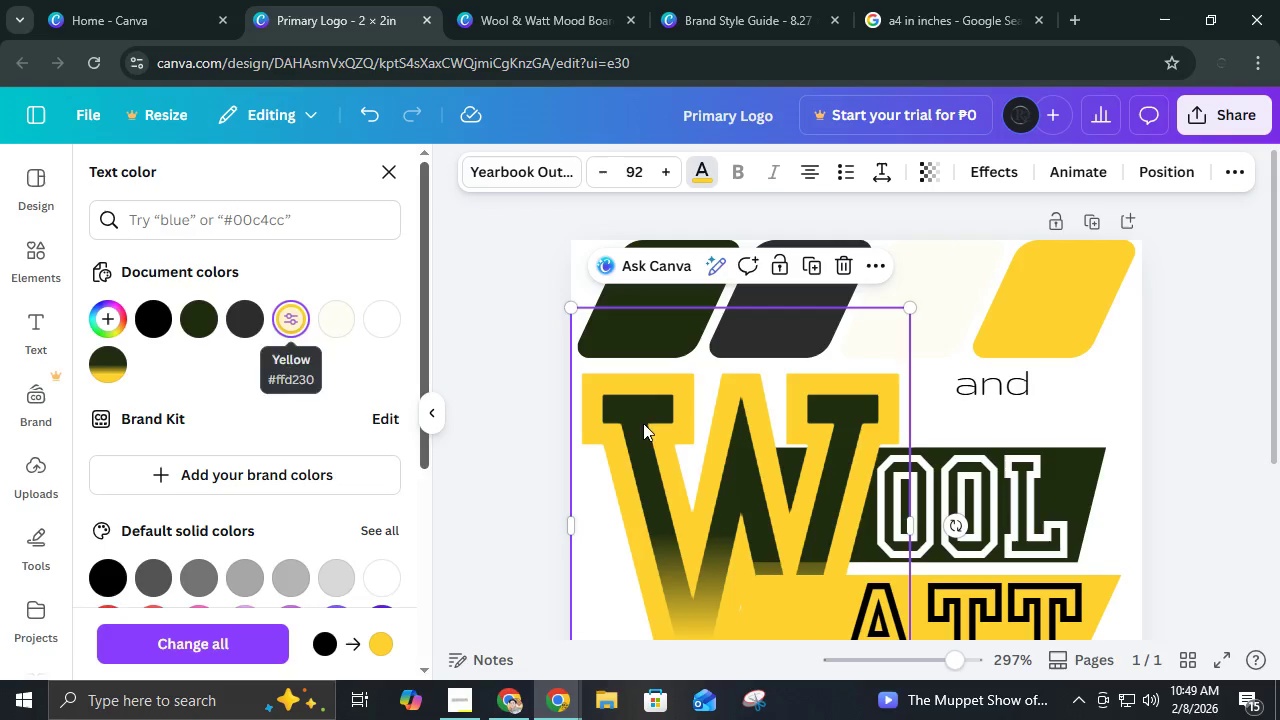 
scroll: coordinate [1162, 547], scroll_direction: down, amount: 1.0
 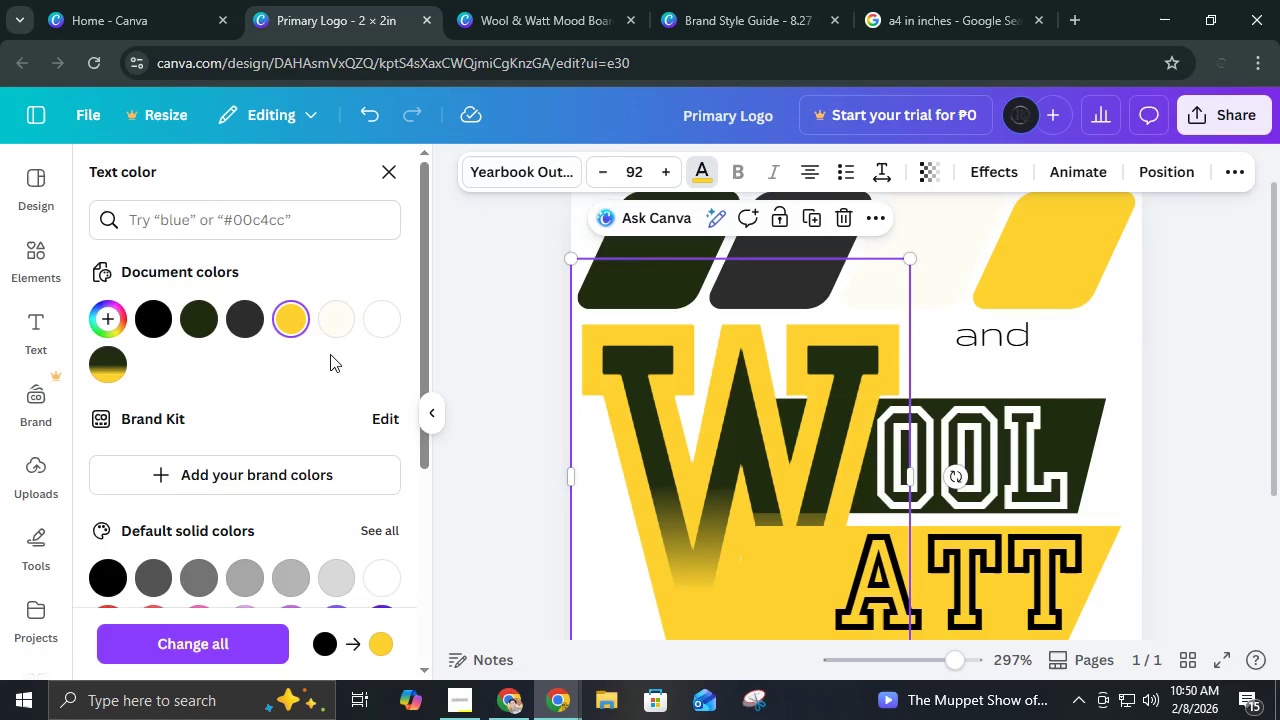 
left_click([333, 333])
 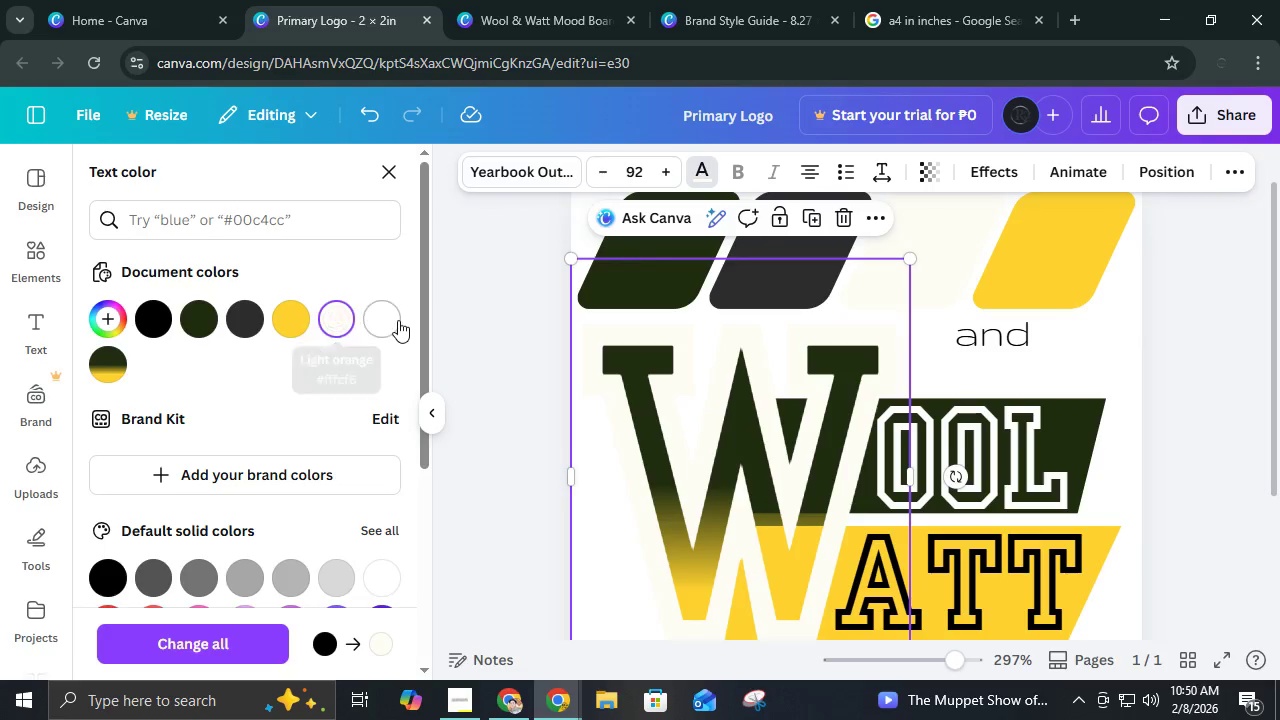 
left_click([399, 319])
 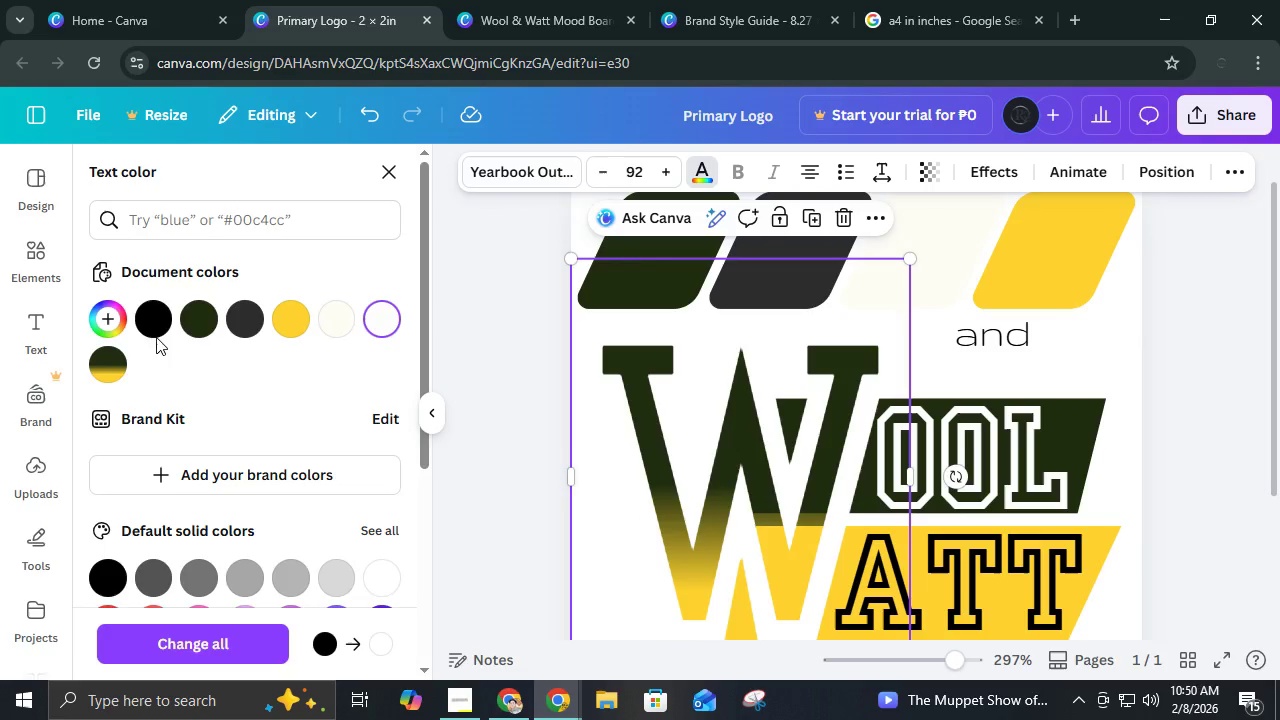 
left_click([148, 331])
 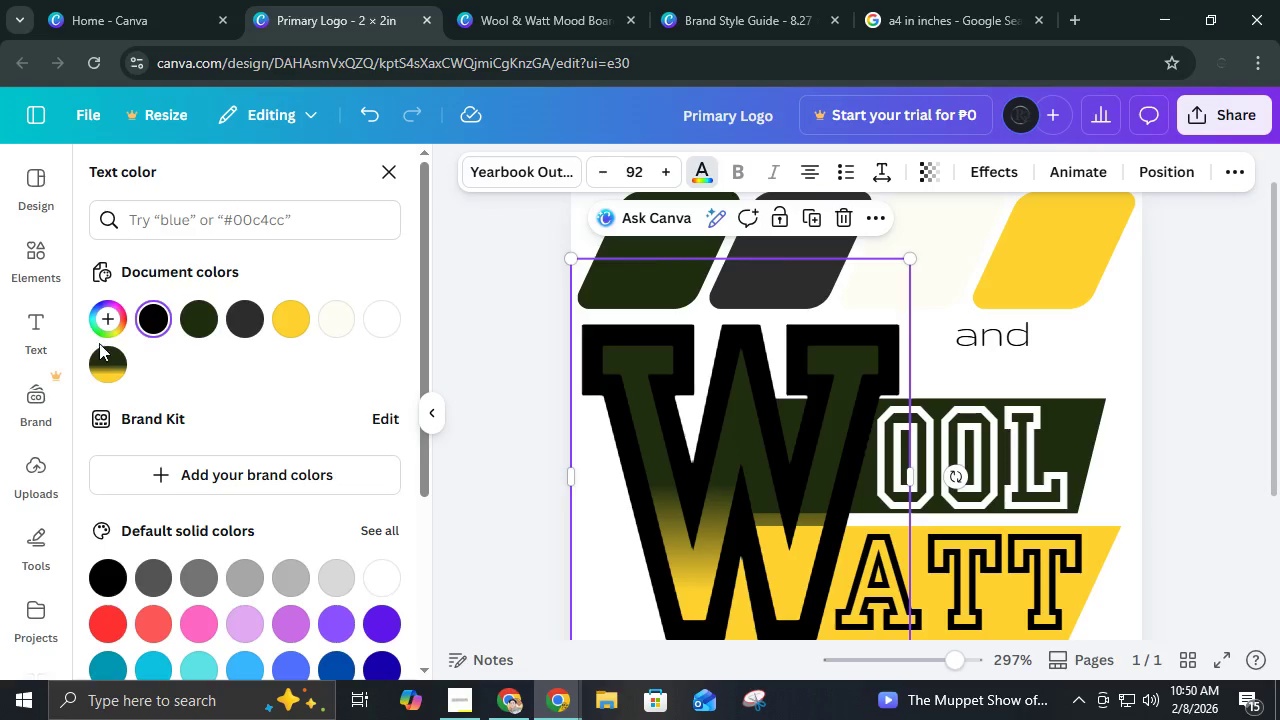 
left_click([111, 363])
 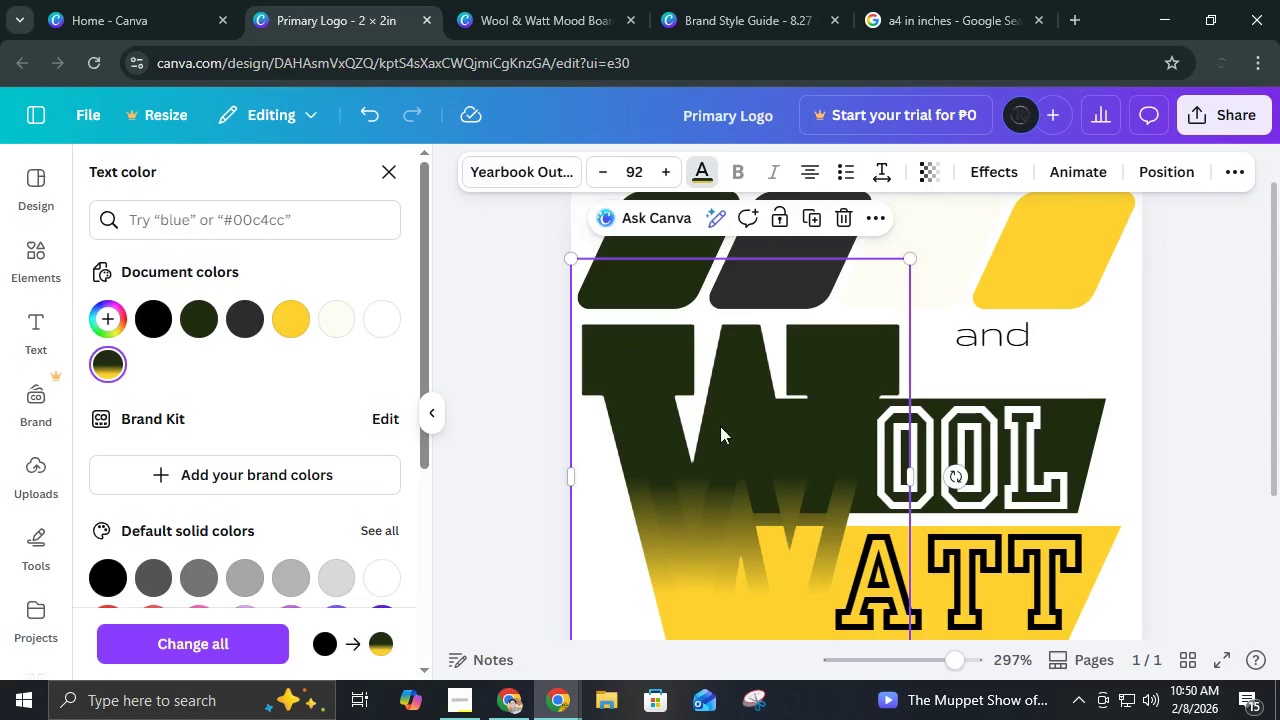 
scroll: coordinate [755, 428], scroll_direction: down, amount: 2.0
 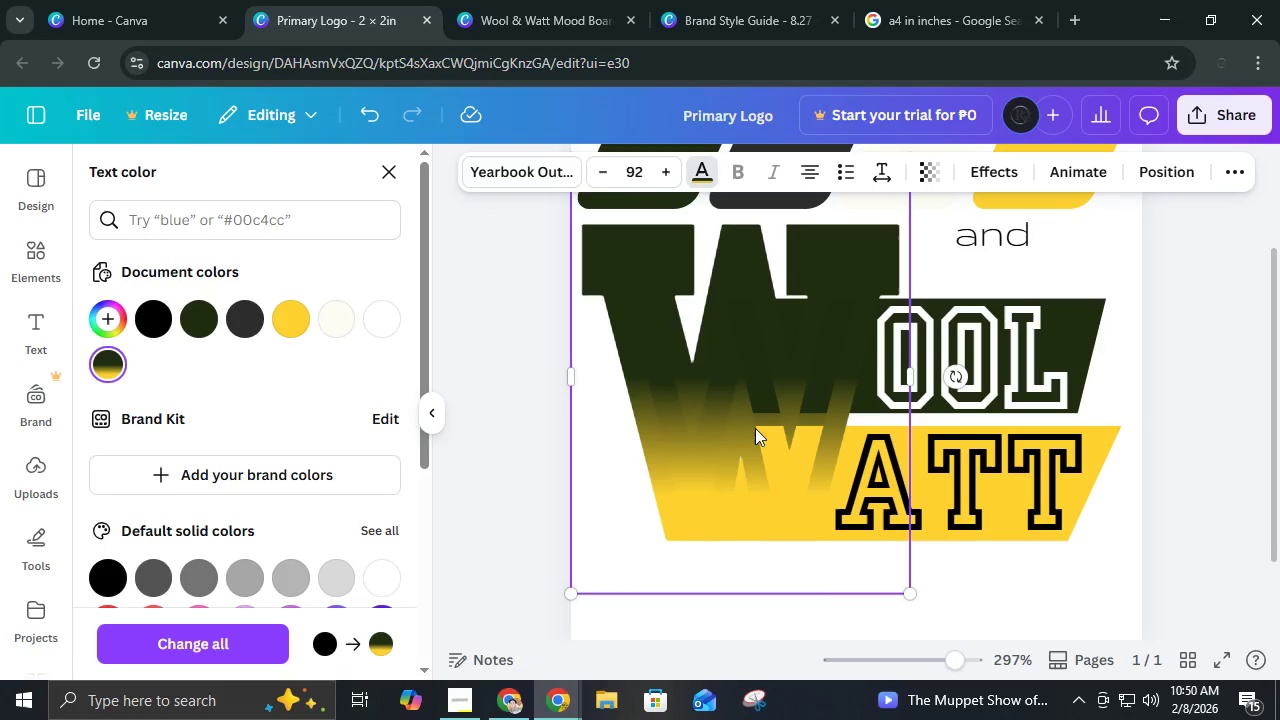 
scroll: coordinate [755, 428], scroll_direction: up, amount: 1.0
 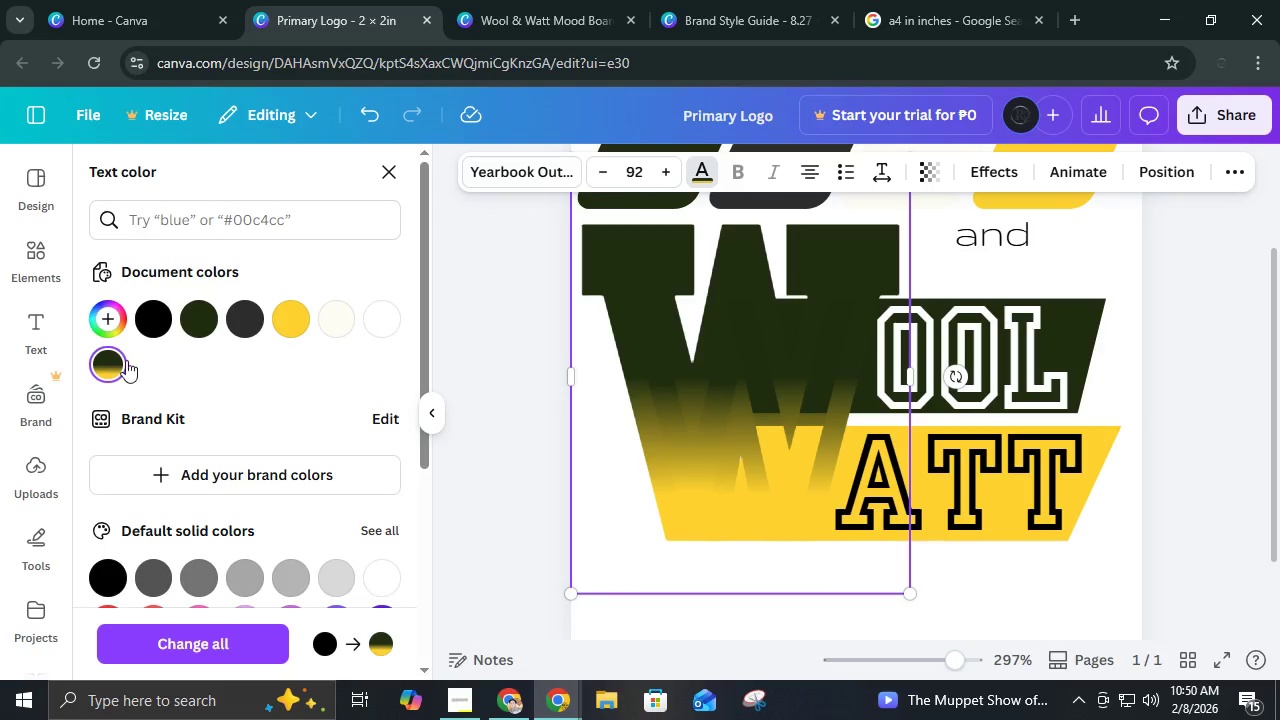 
left_click([109, 365])
 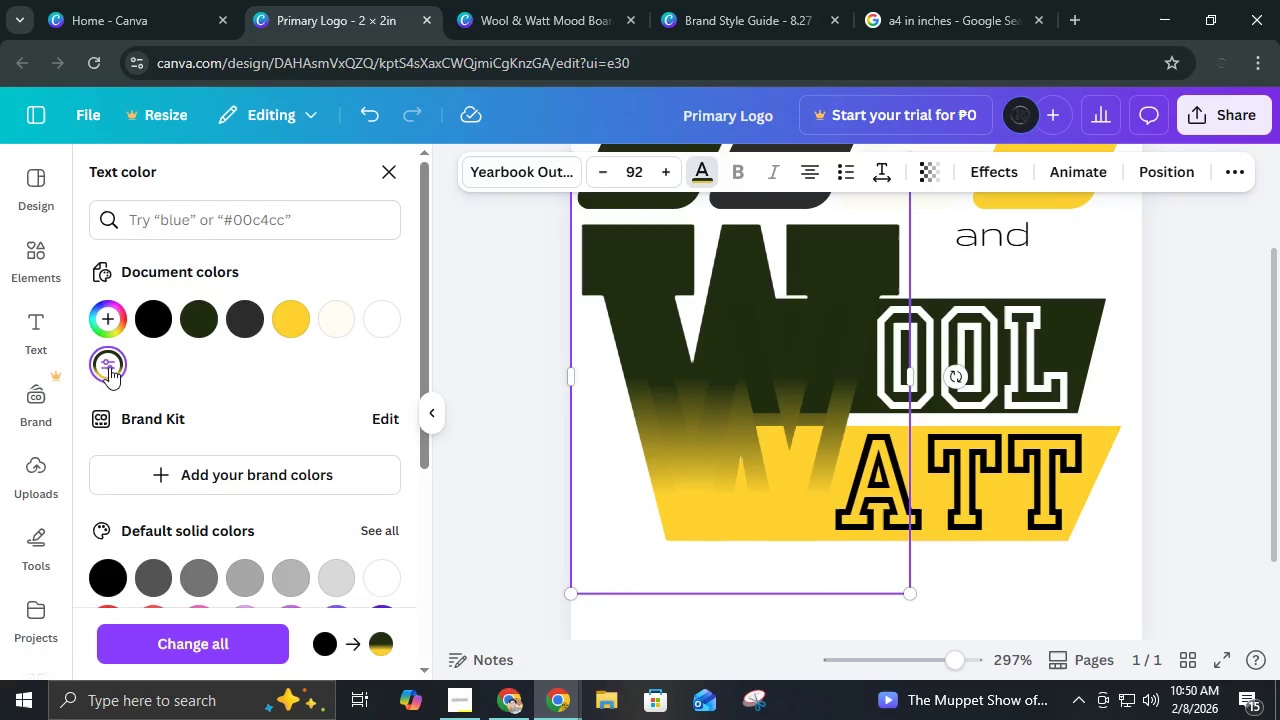 
left_click([109, 367])
 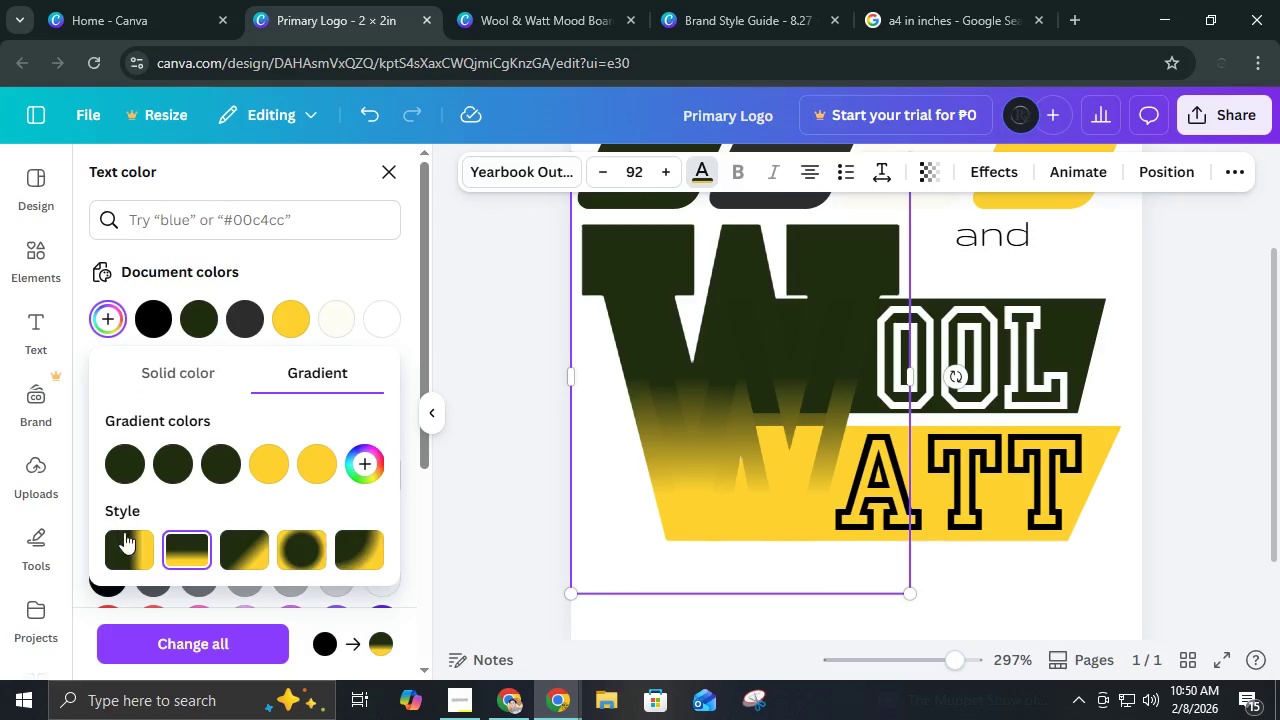 
left_click([136, 550])
 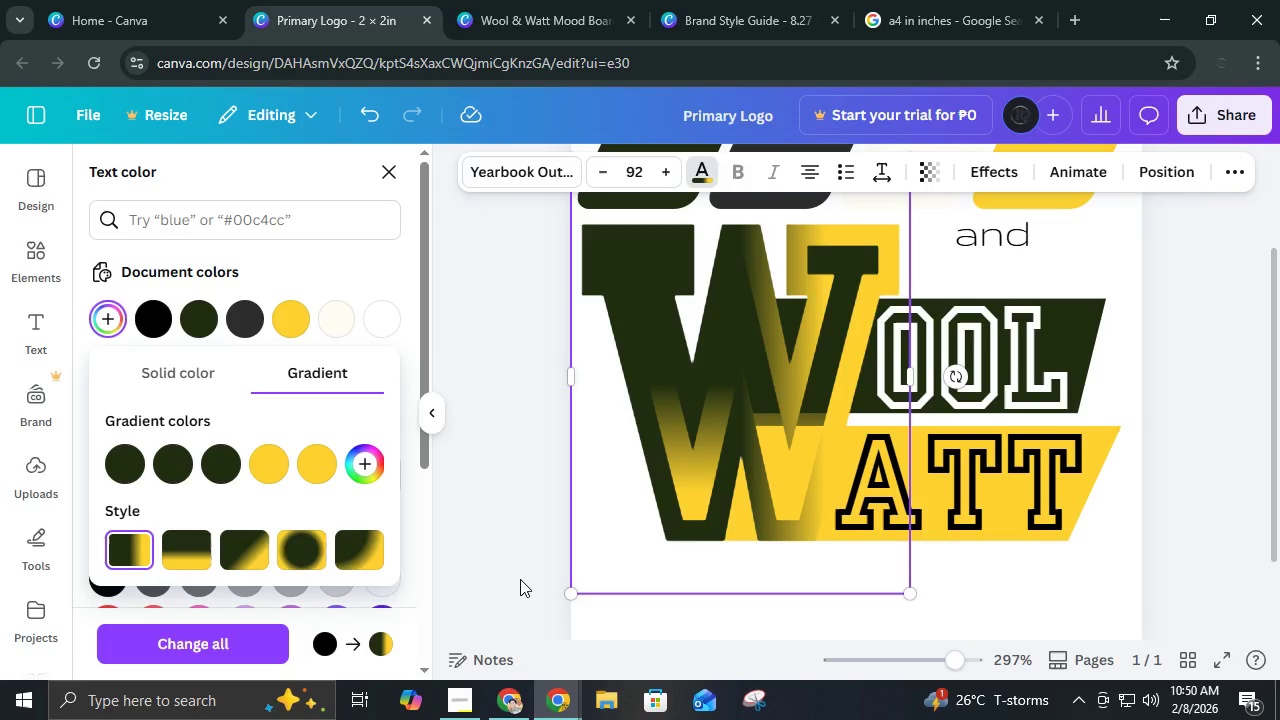 
wait(6.95)
 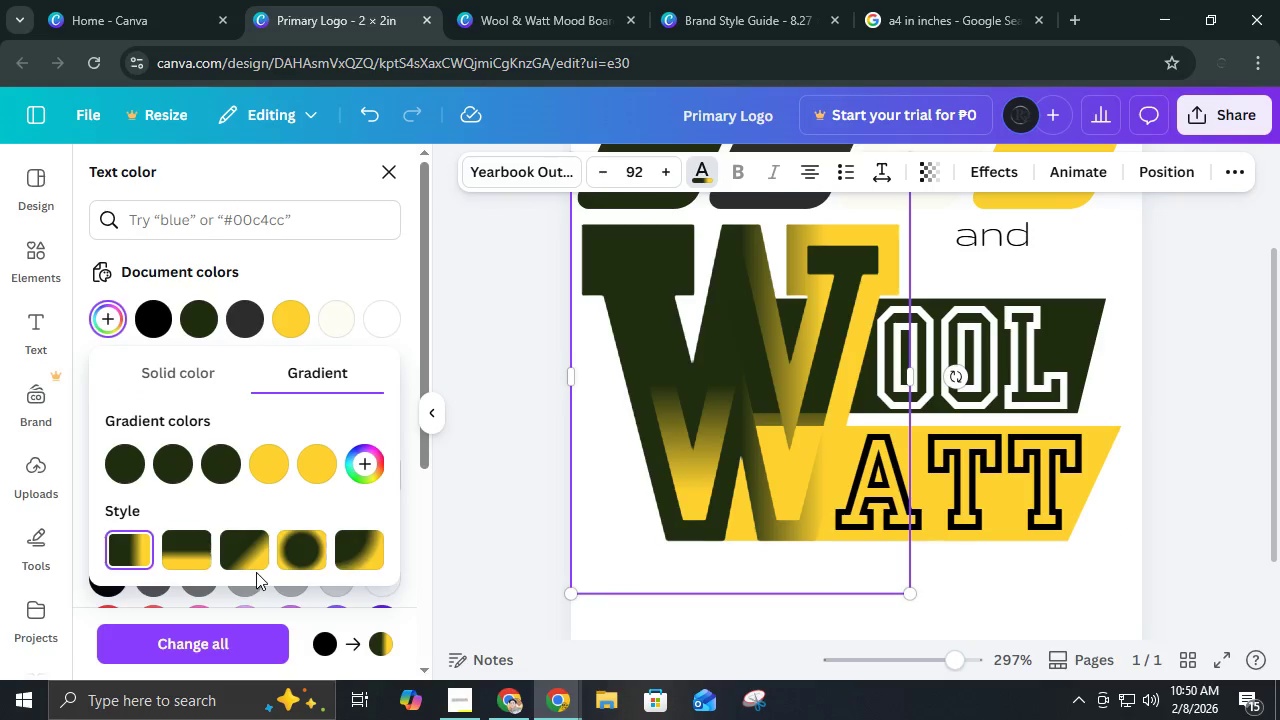 
left_click([287, 555])
 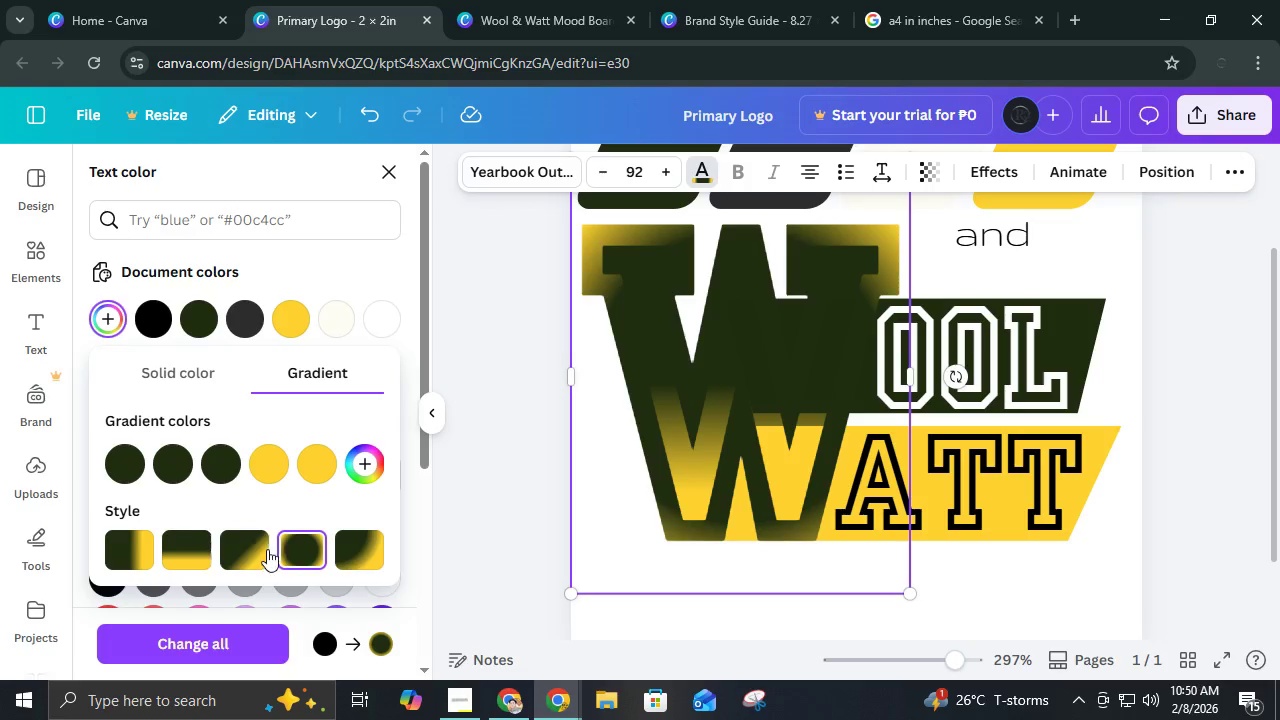 
left_click([250, 551])
 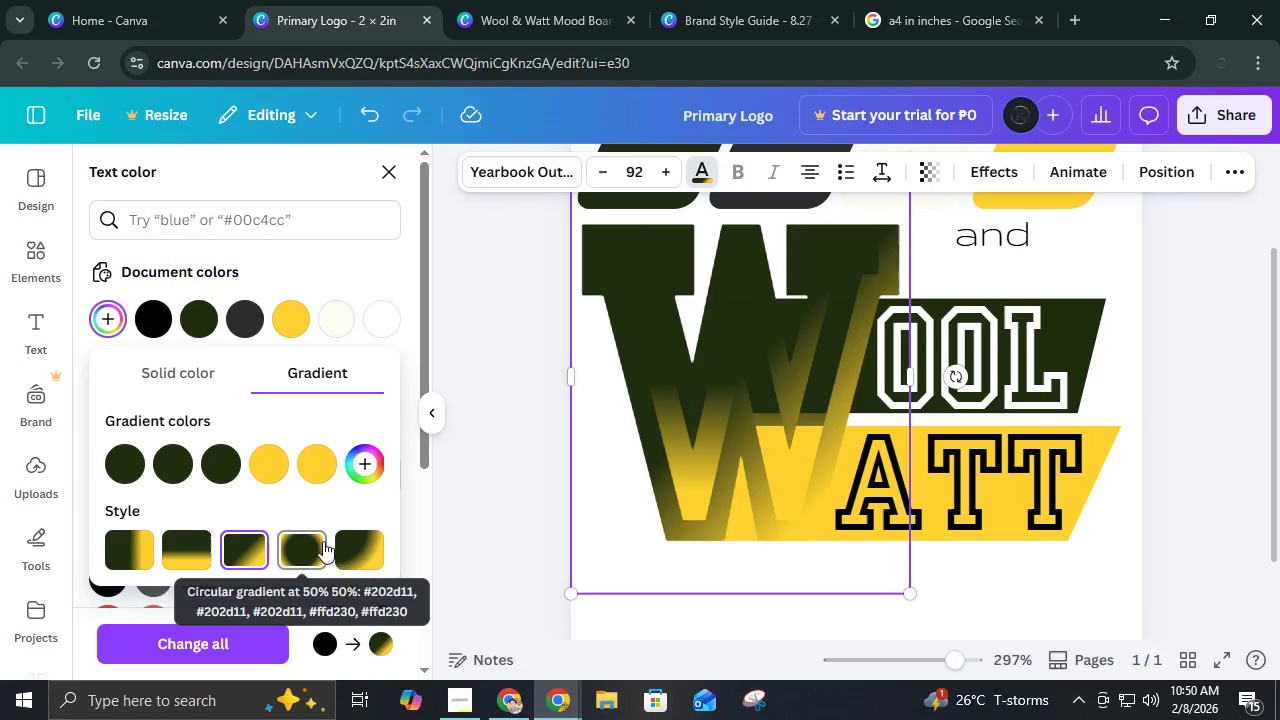 
left_click([361, 549])
 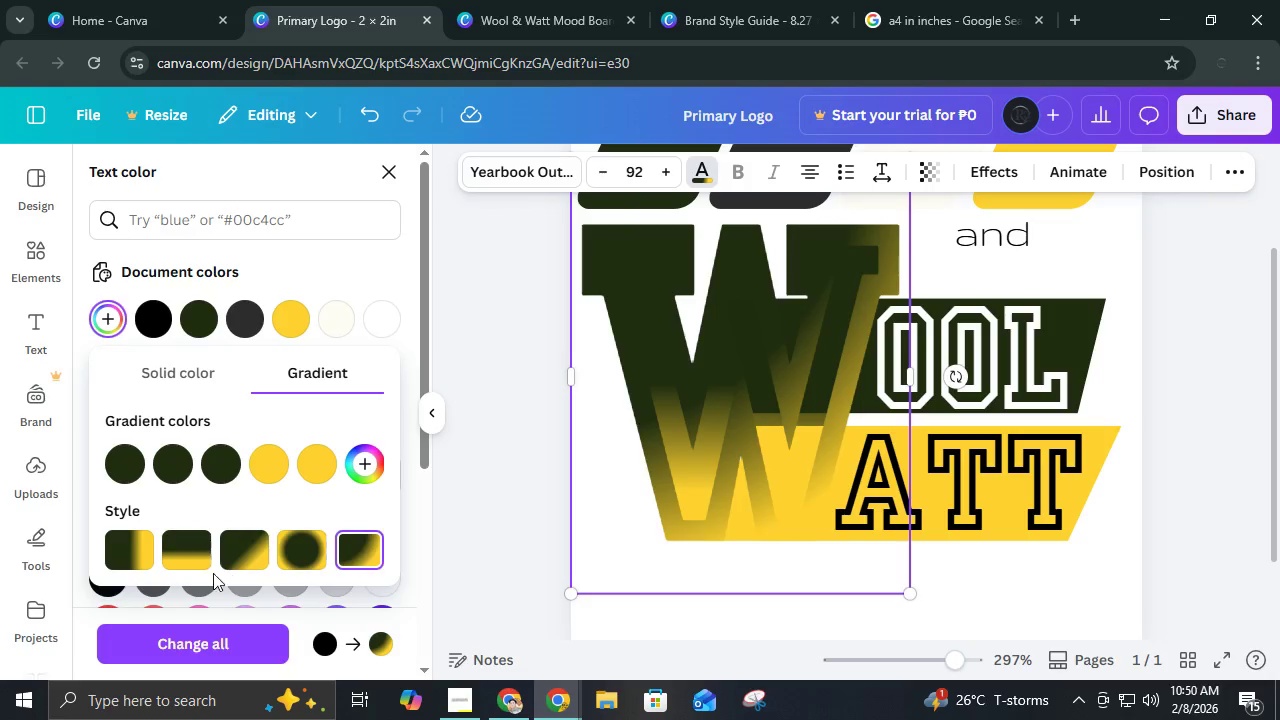 
left_click([145, 558])
 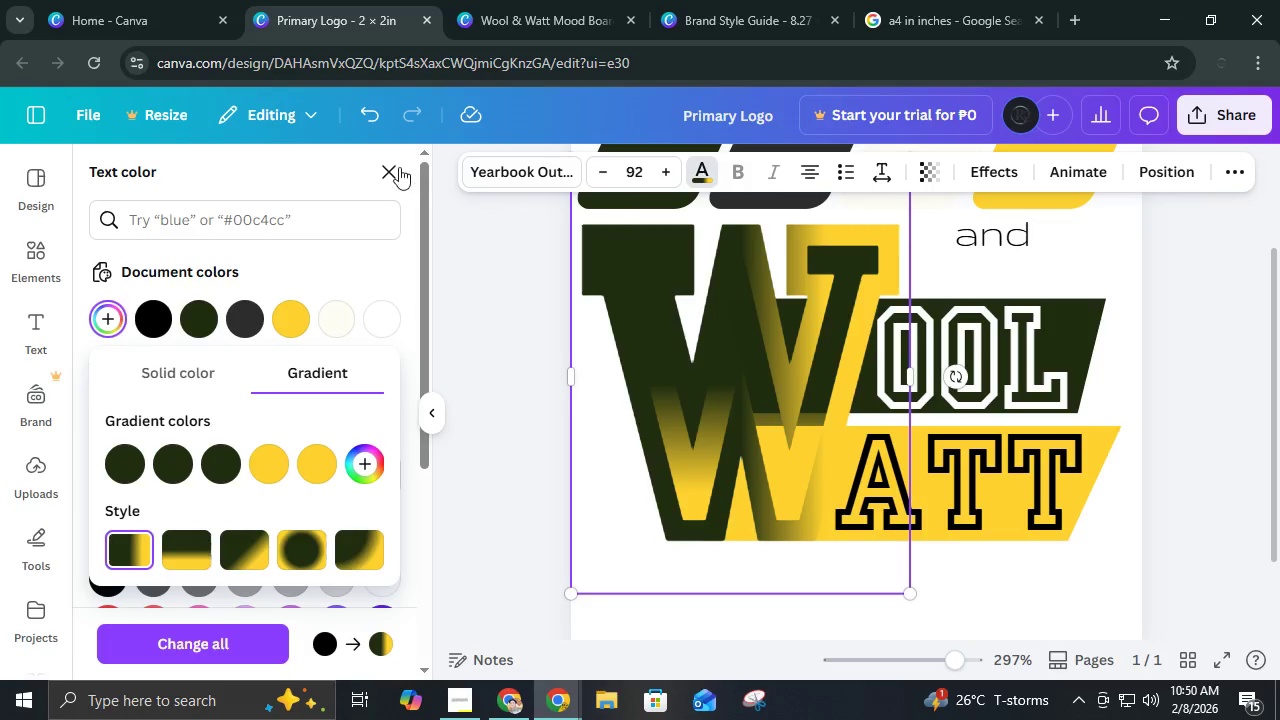 
left_click([392, 170])
 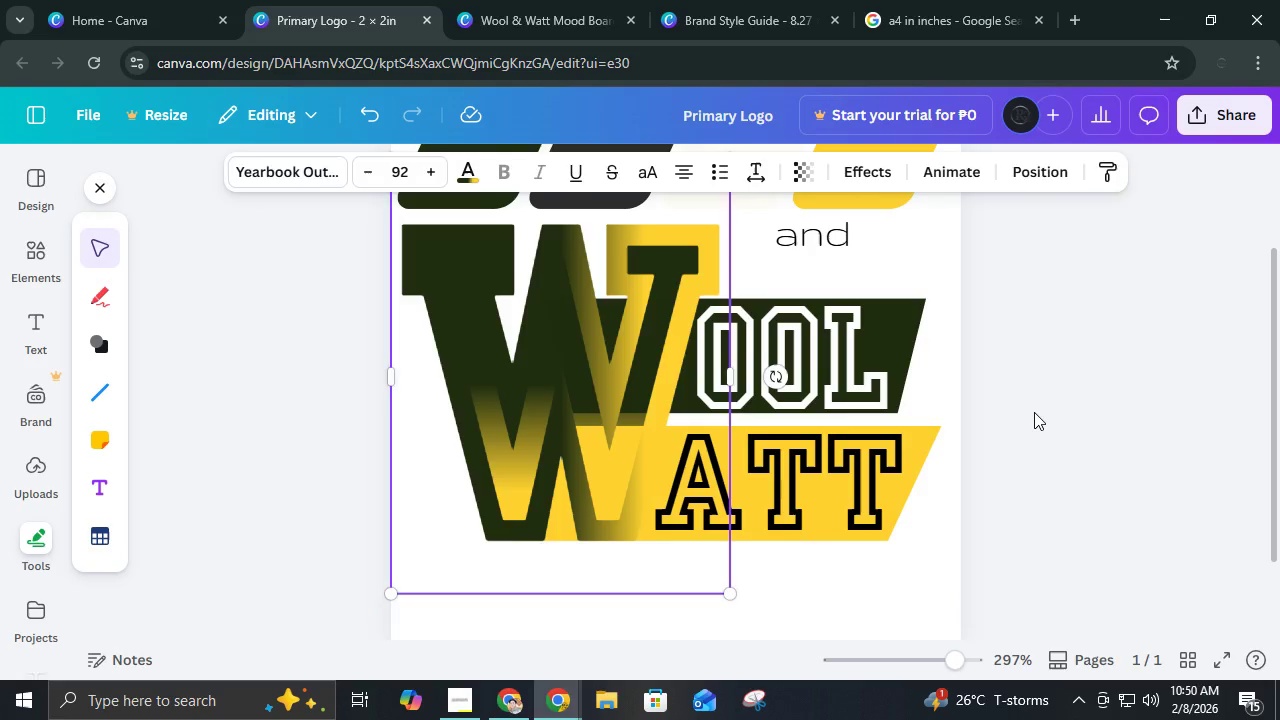 
left_click([1034, 412])
 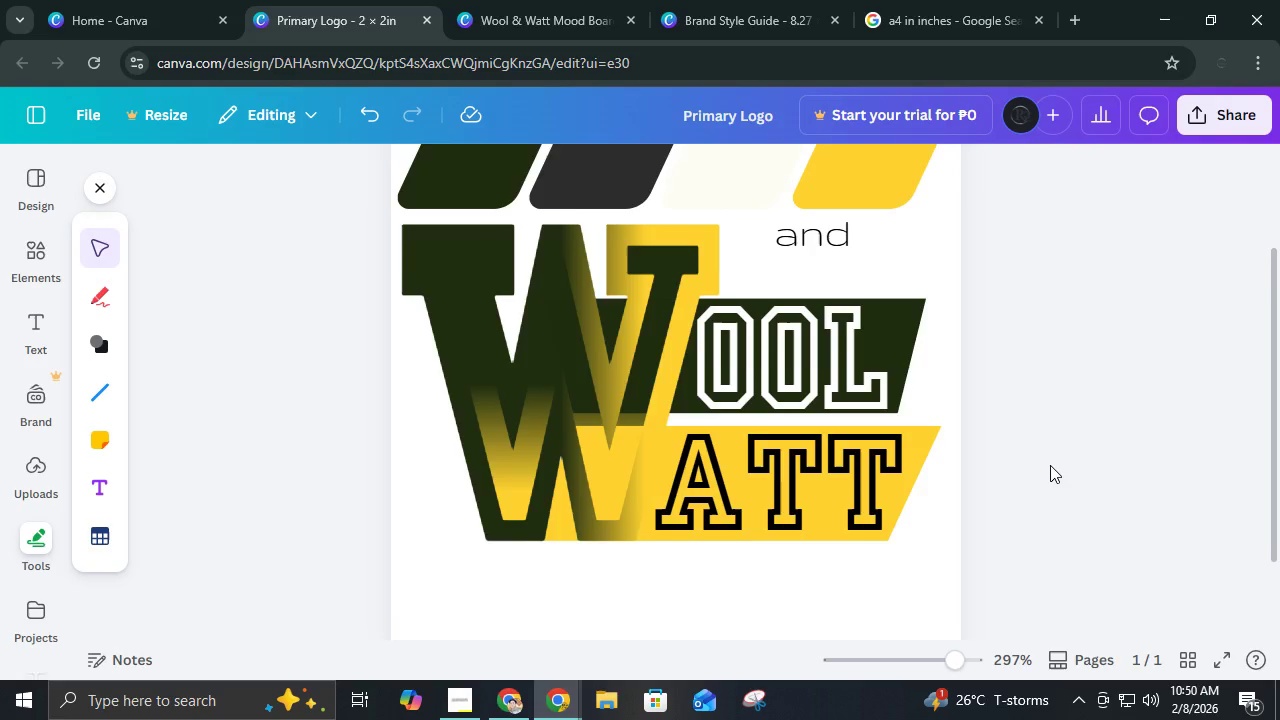 
scroll: coordinate [1050, 465], scroll_direction: down, amount: 1.0
 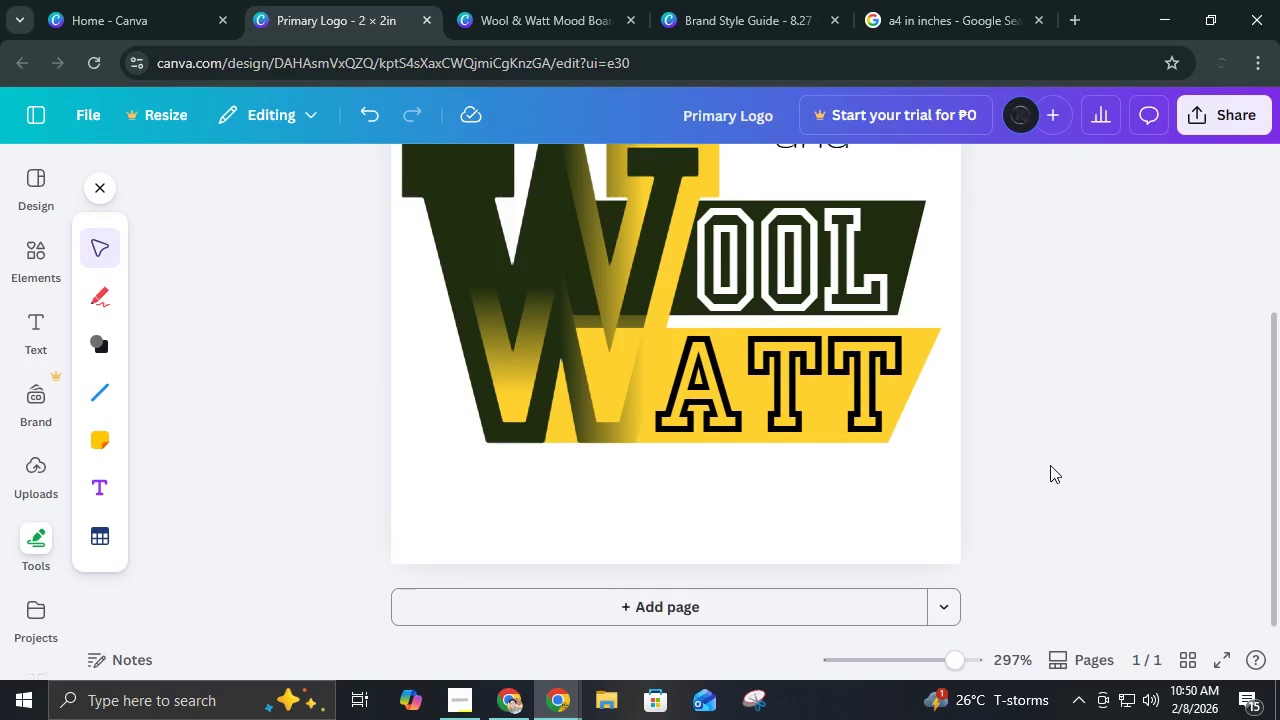 
scroll: coordinate [1050, 465], scroll_direction: up, amount: 2.0
 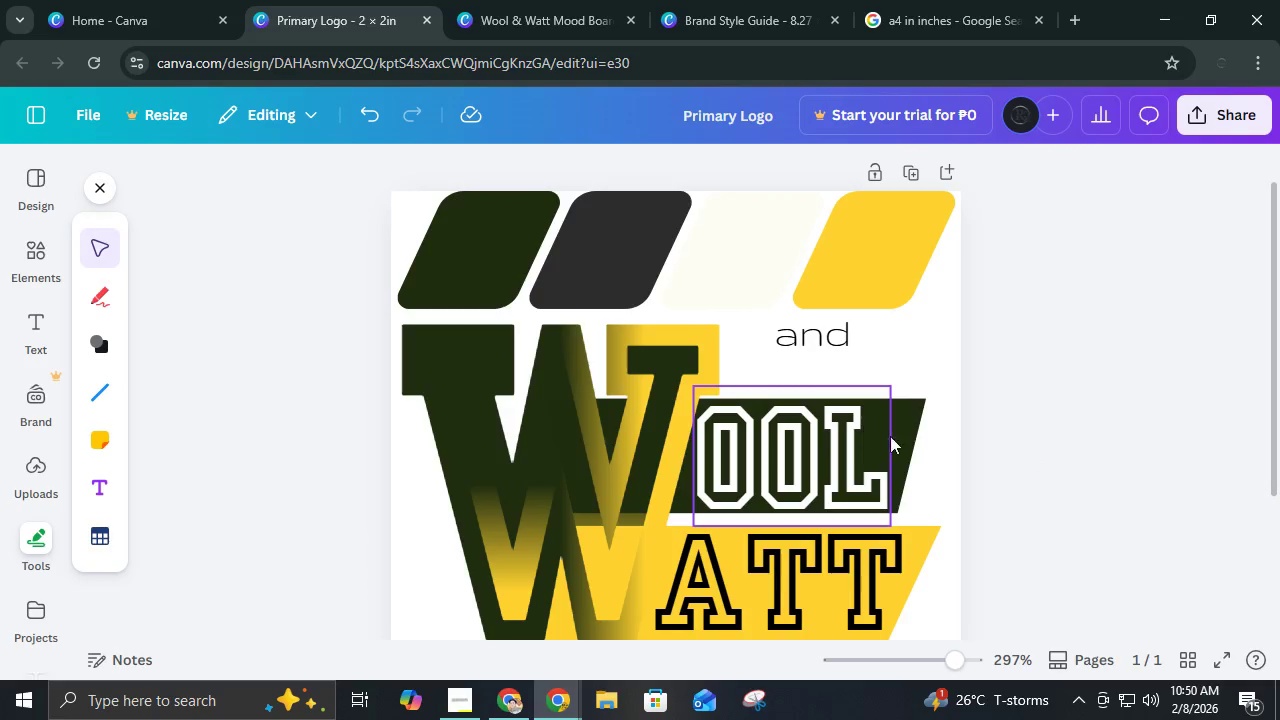 
scroll: coordinate [1039, 476], scroll_direction: down, amount: 1.0
 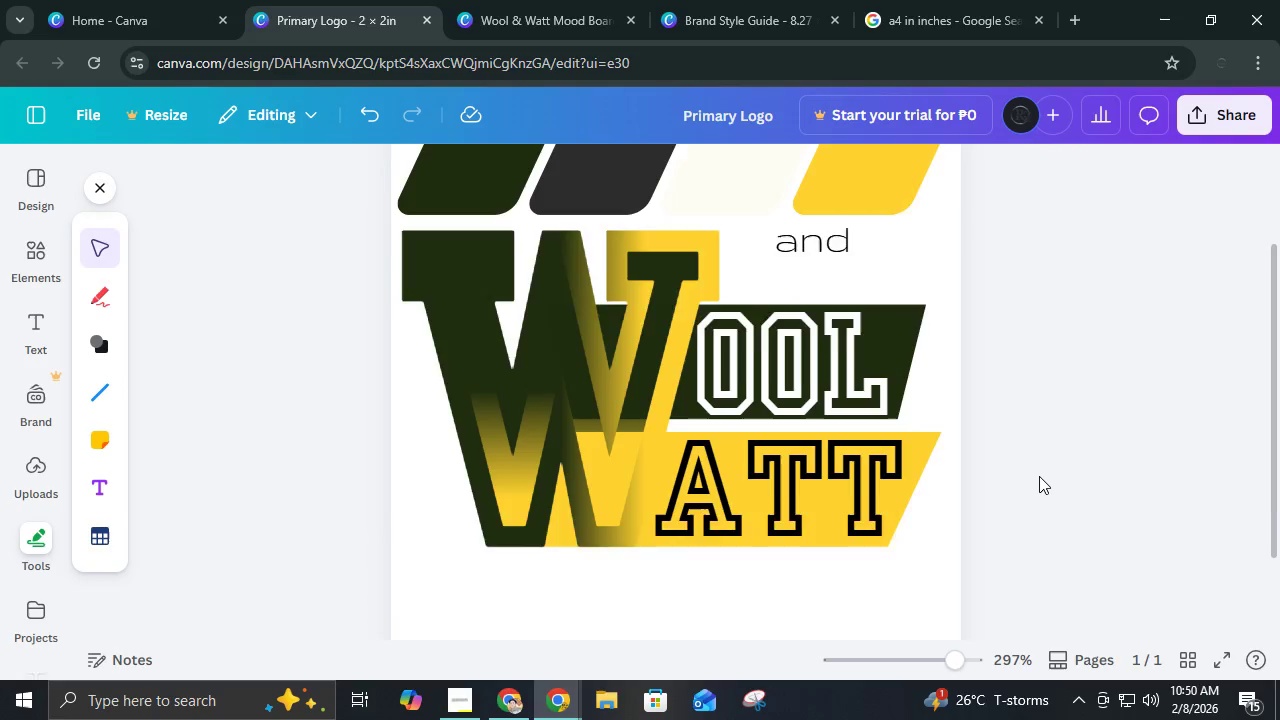 
scroll: coordinate [1039, 476], scroll_direction: up, amount: 1.0
 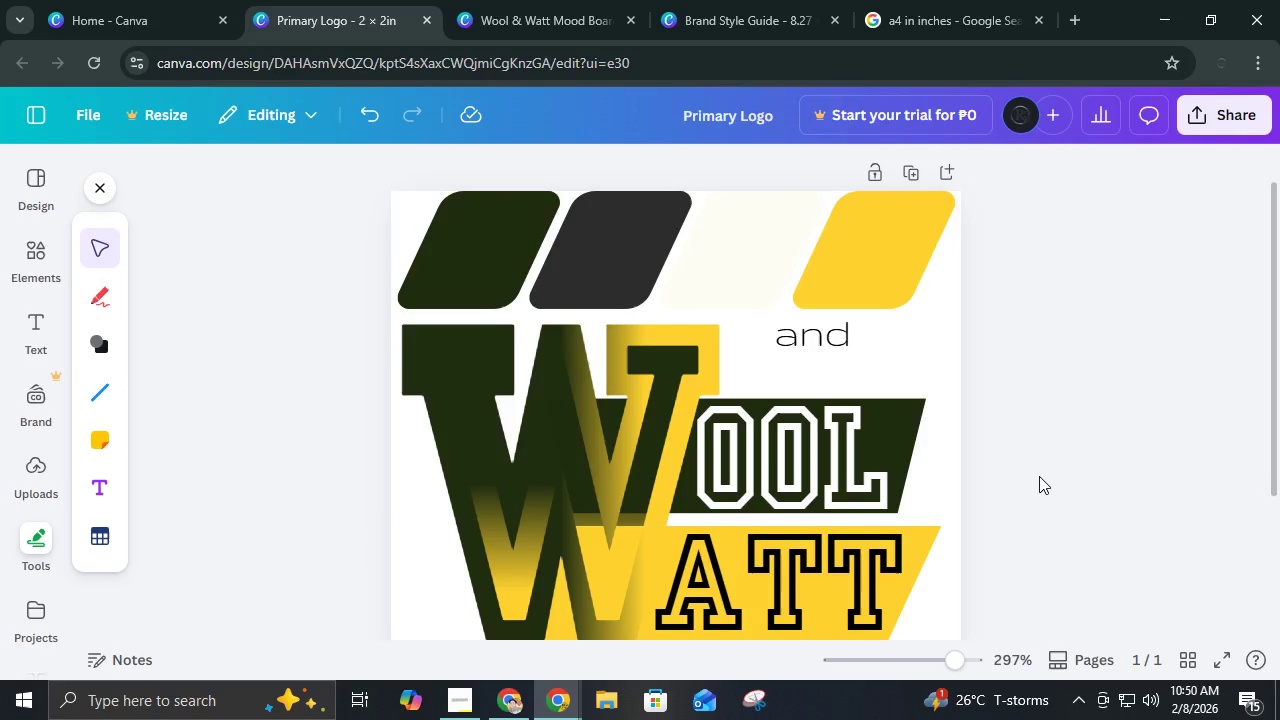 
scroll: coordinate [1039, 476], scroll_direction: down, amount: 1.0
 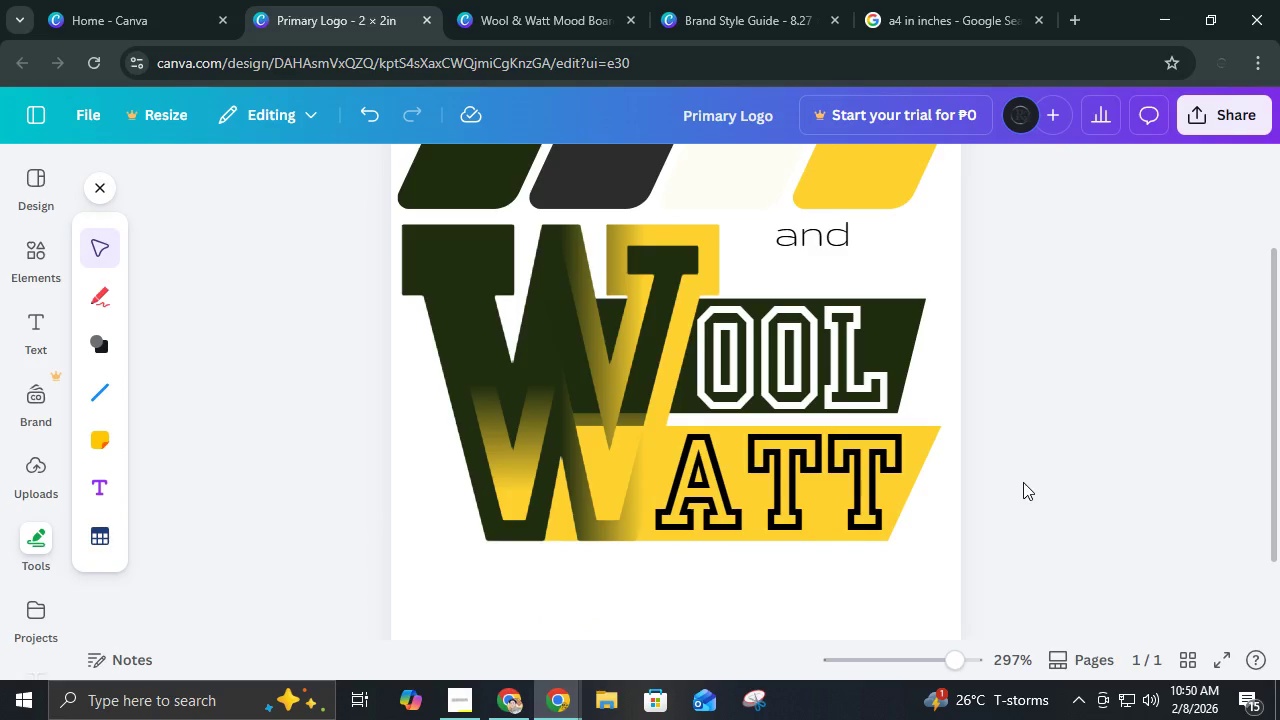 
scroll: coordinate [1020, 485], scroll_direction: up, amount: 1.0
 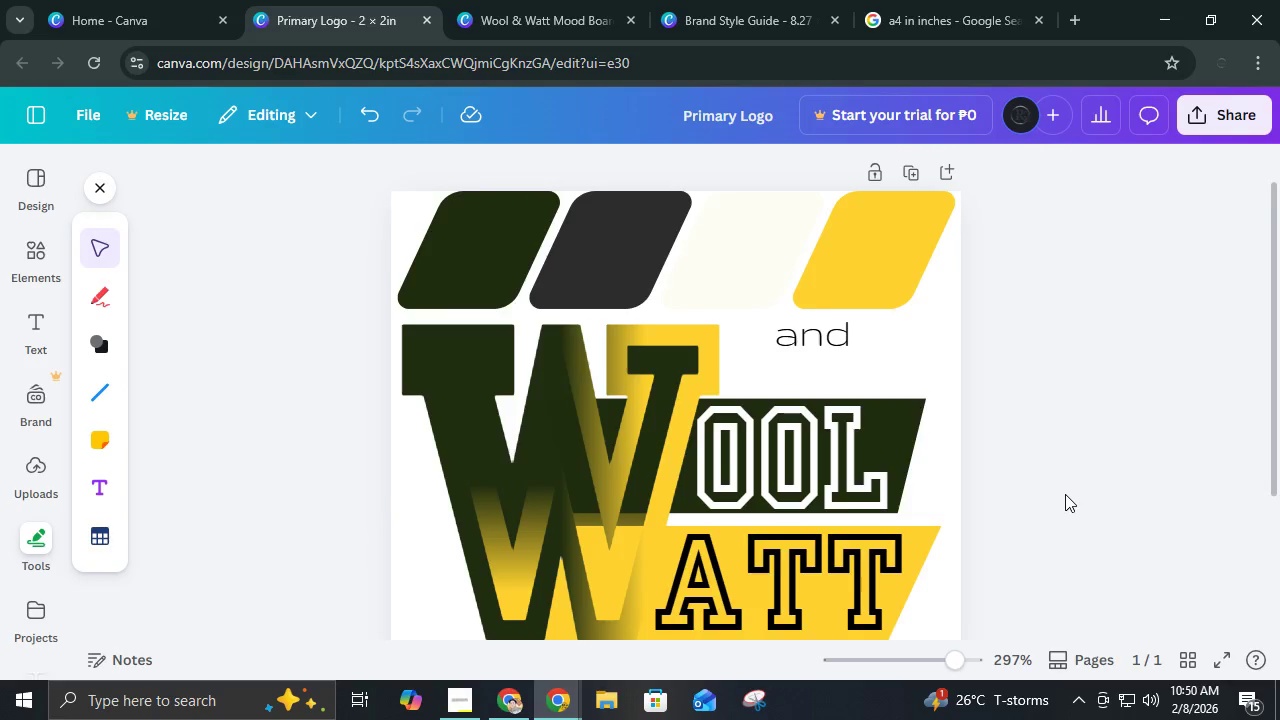 
scroll: coordinate [1065, 494], scroll_direction: down, amount: 2.0
 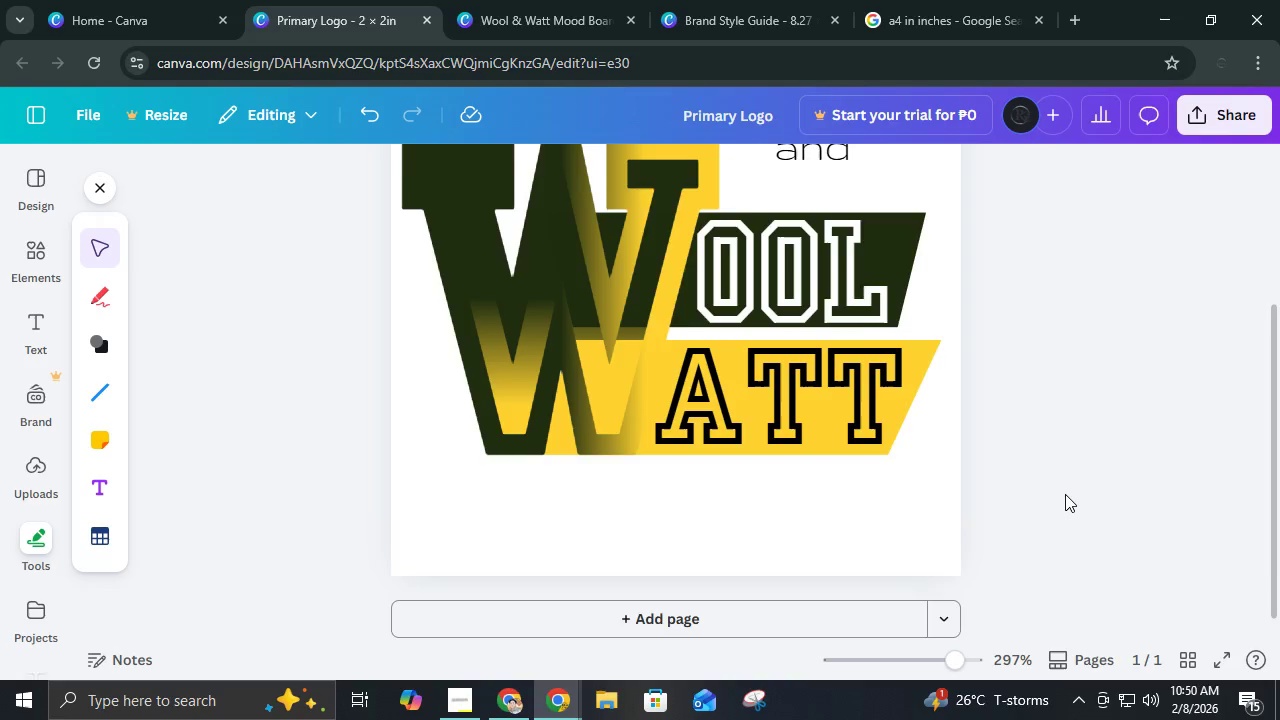 
scroll: coordinate [1065, 494], scroll_direction: up, amount: 1.0
 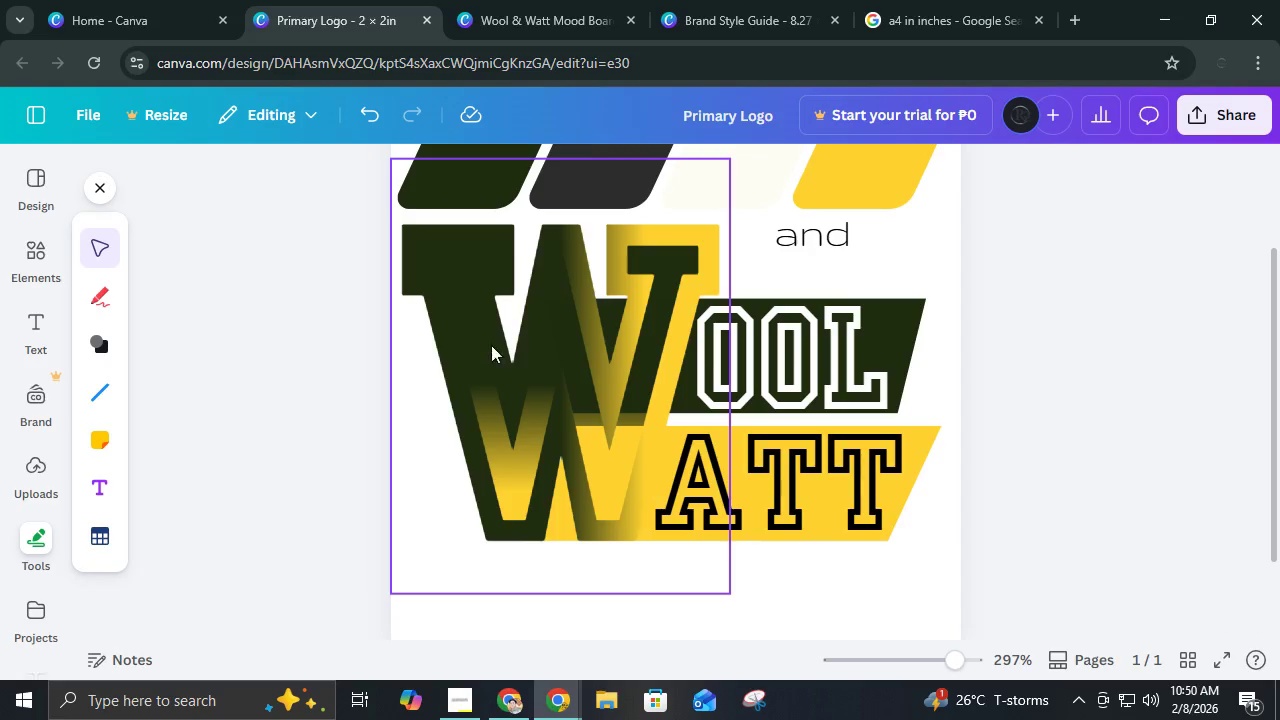 
left_click([503, 345])
 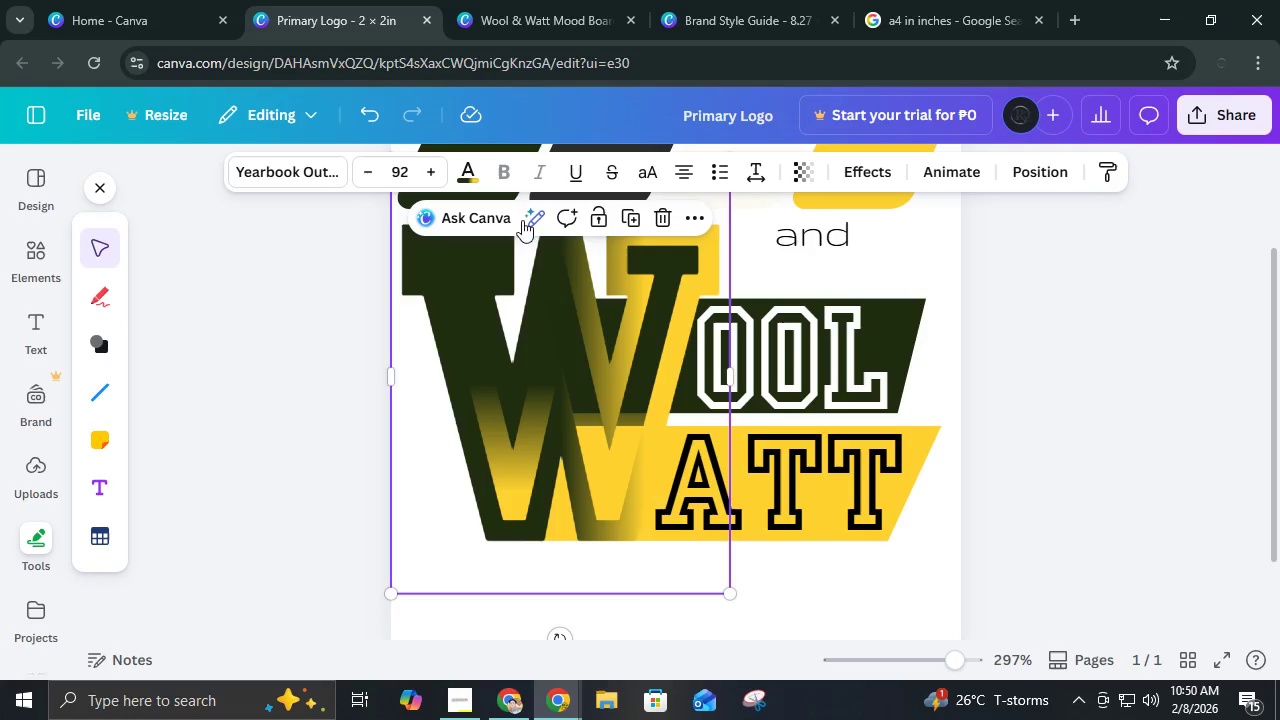 
left_click([454, 174])
 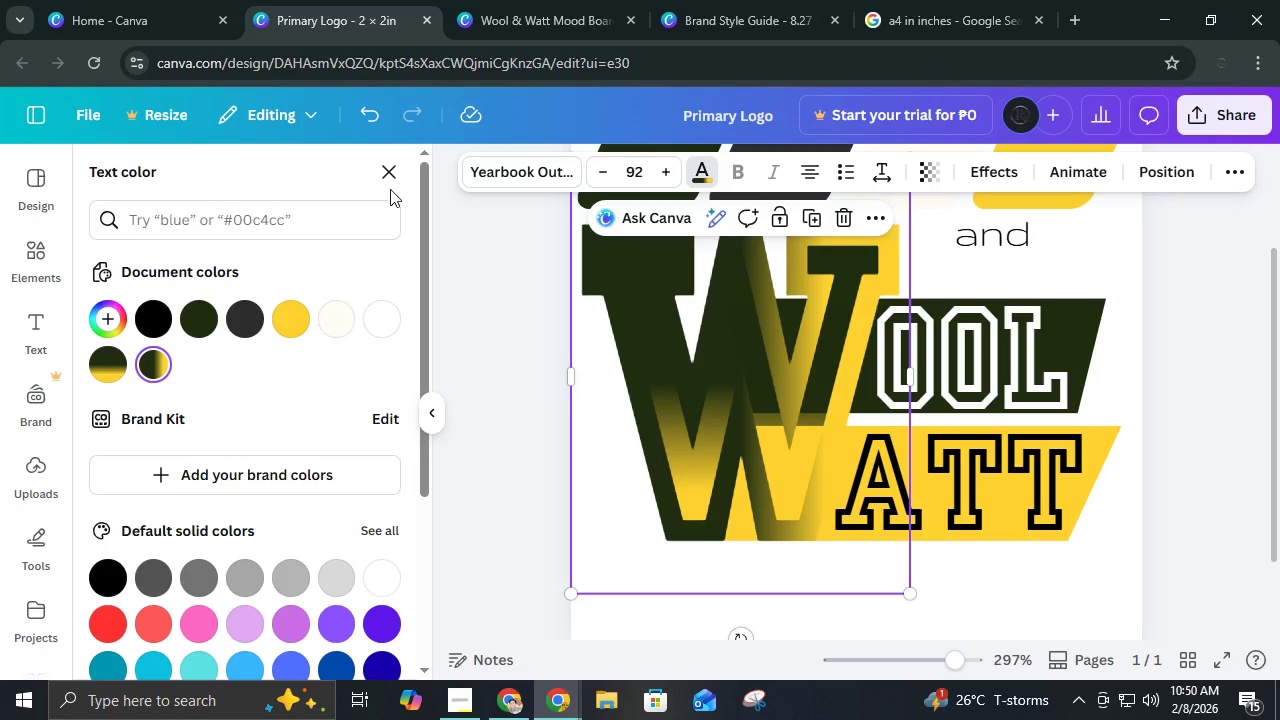 
left_click([388, 182])
 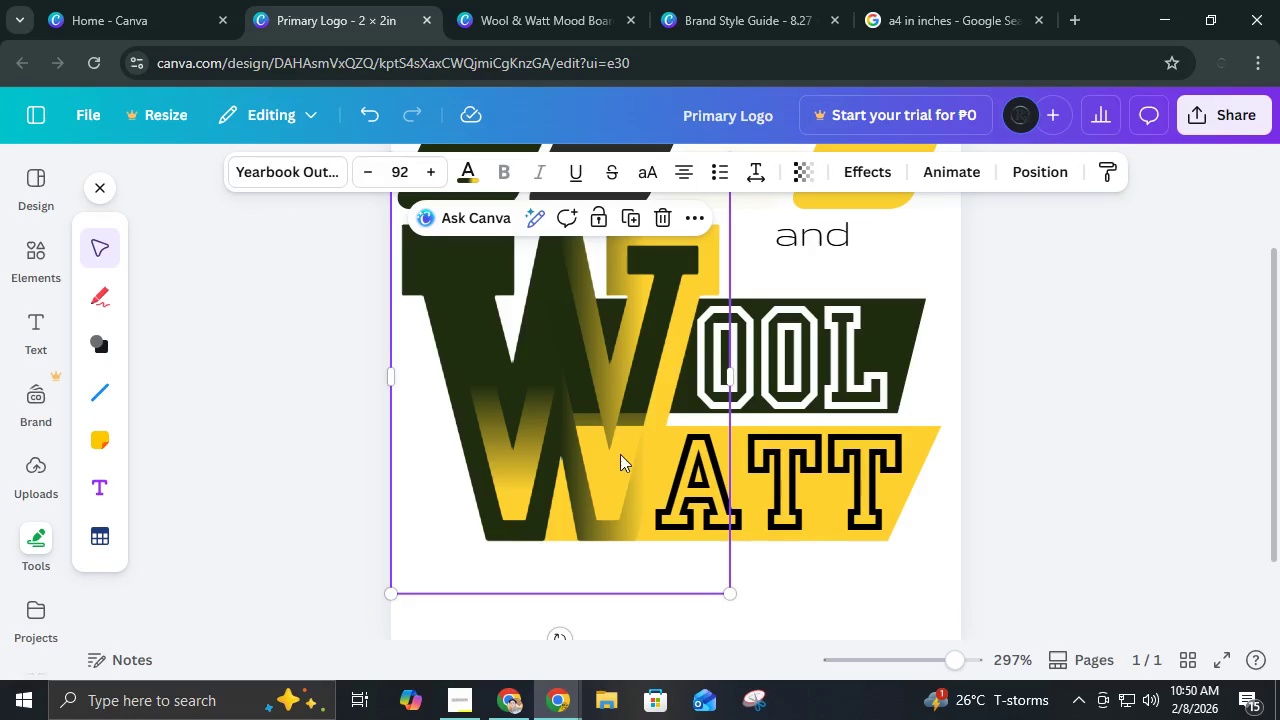 
left_click([610, 461])
 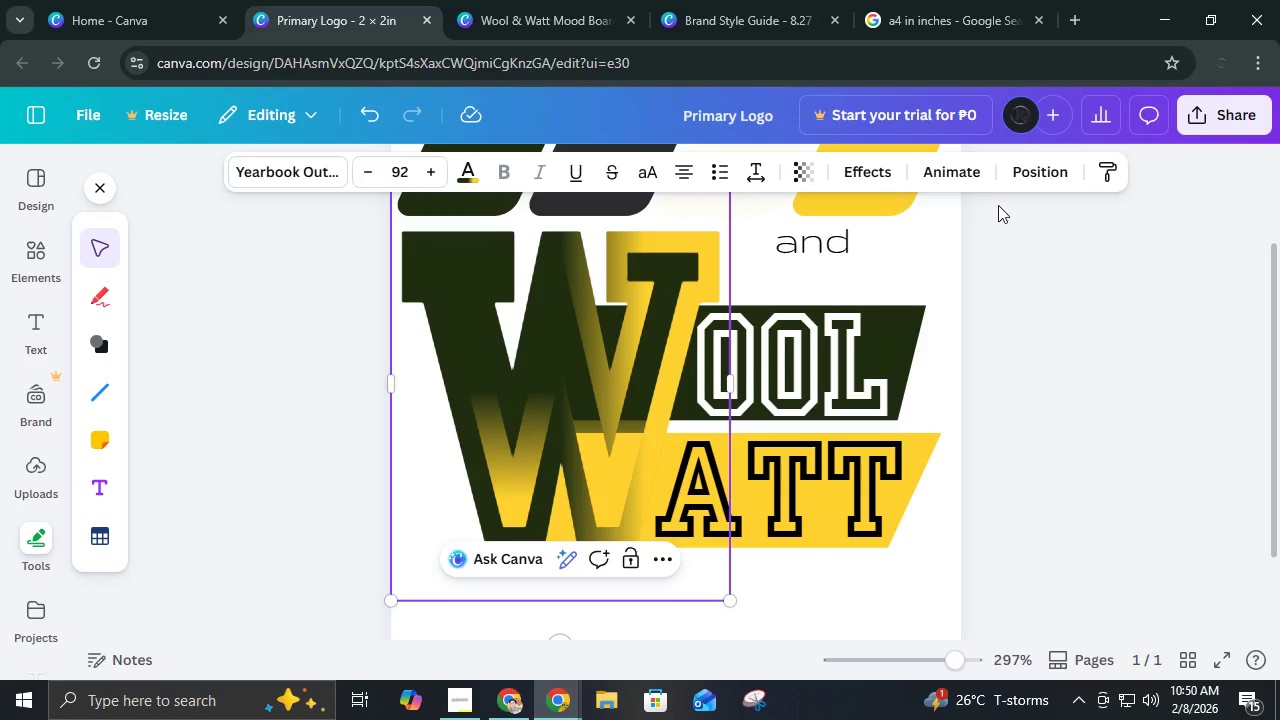 
left_click([1017, 176])
 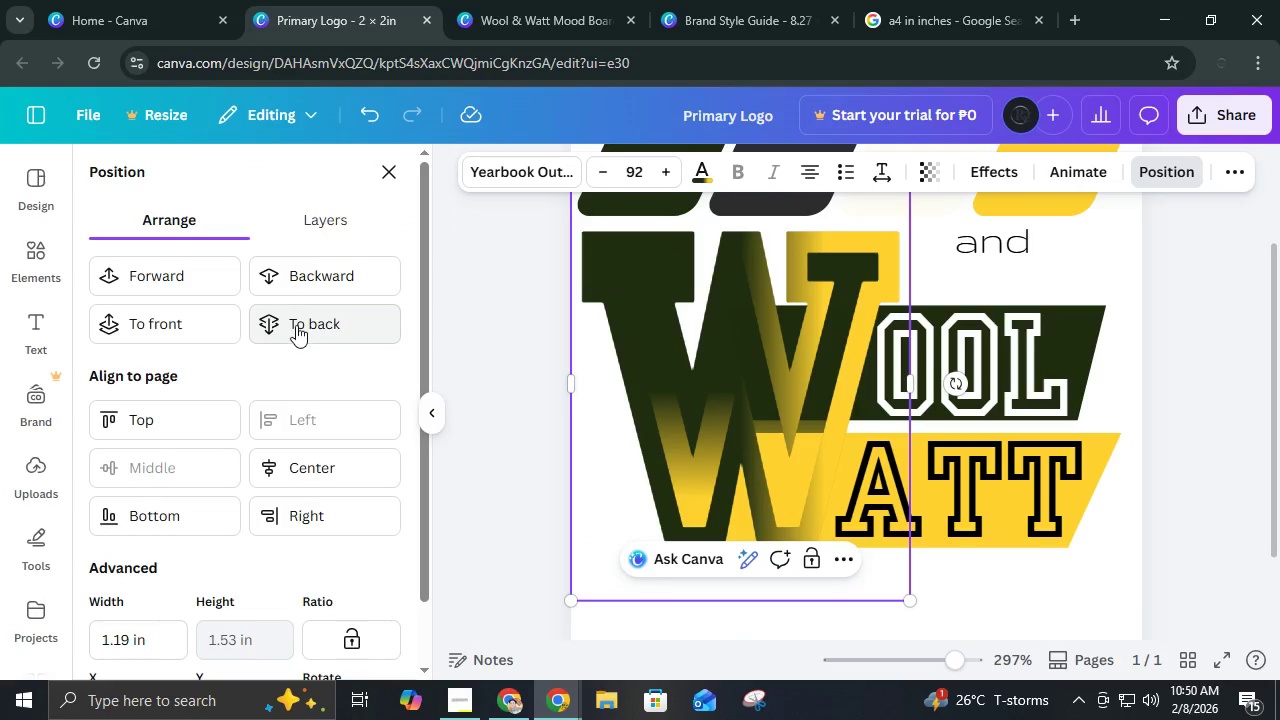 
left_click([296, 325])
 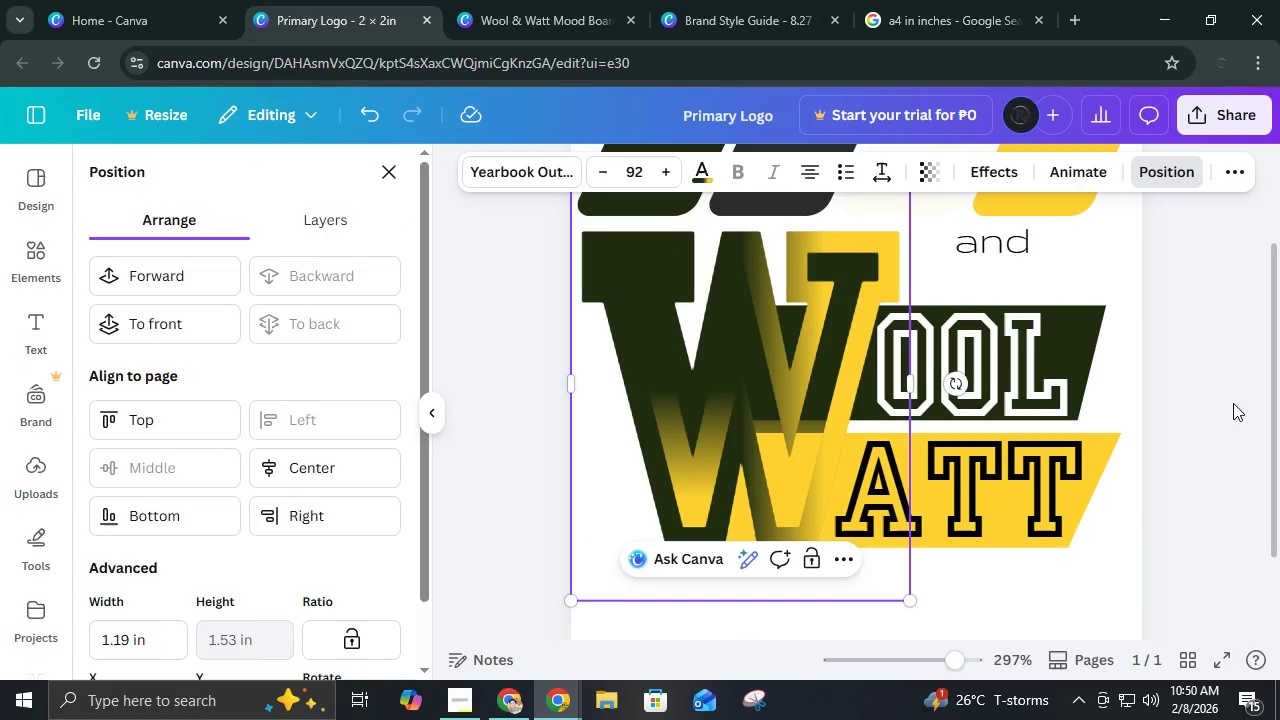 
left_click([1233, 403])
 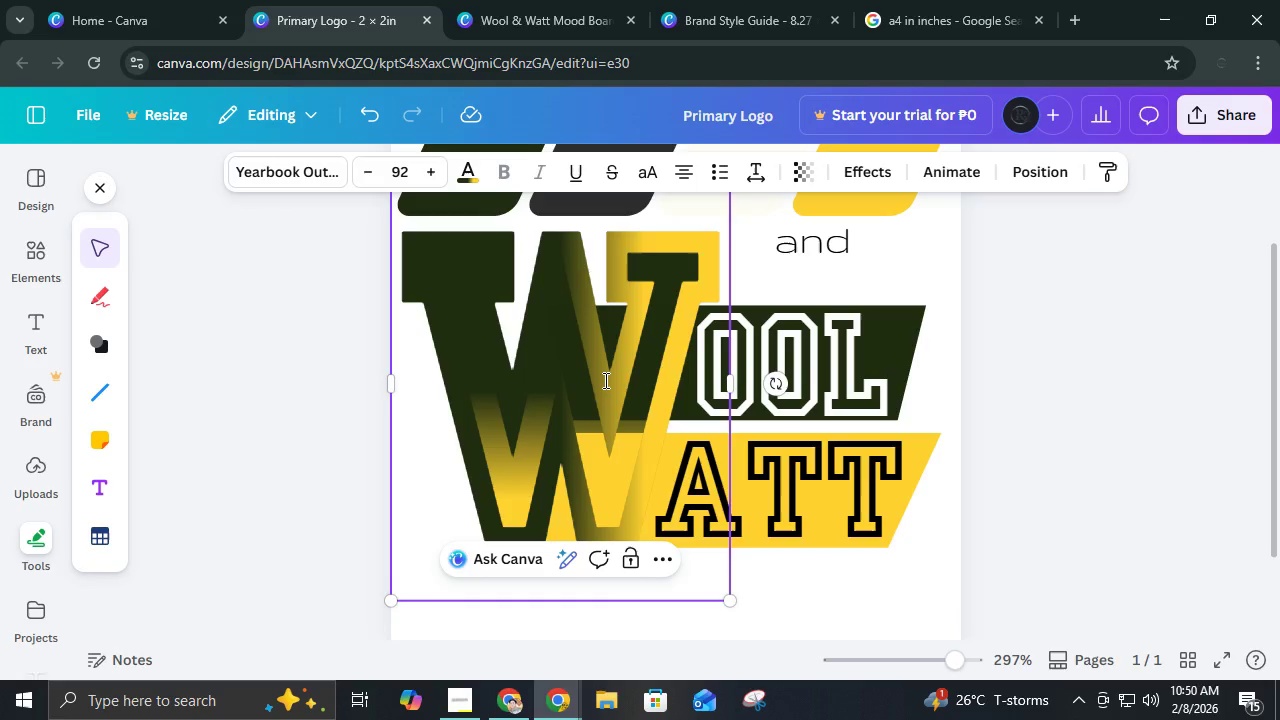 
left_click([604, 380])
 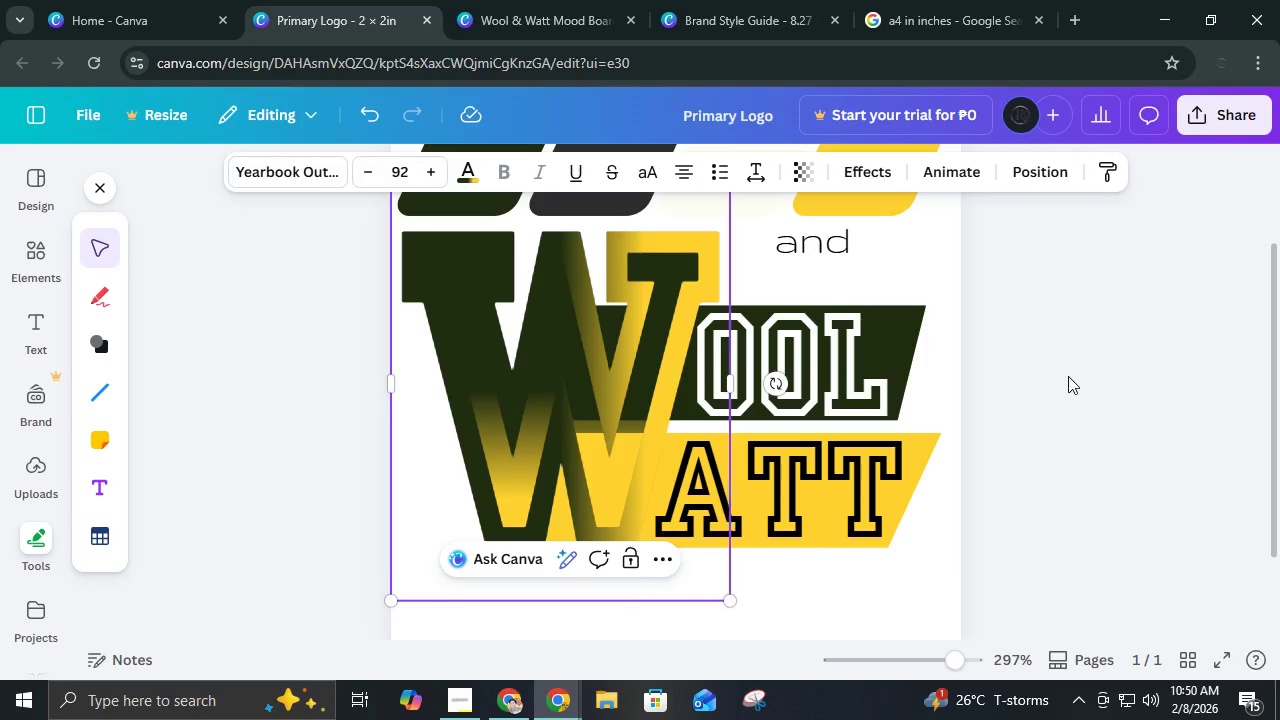 
left_click([1068, 376])
 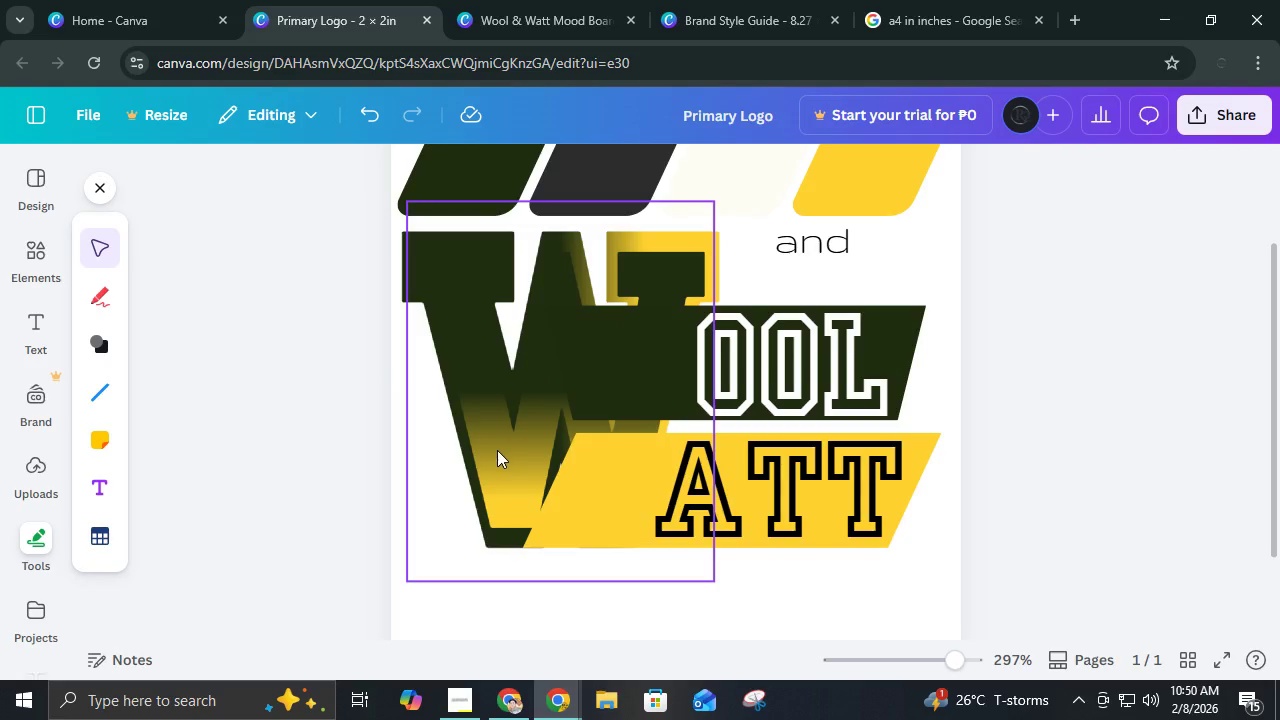 
left_click([497, 450])
 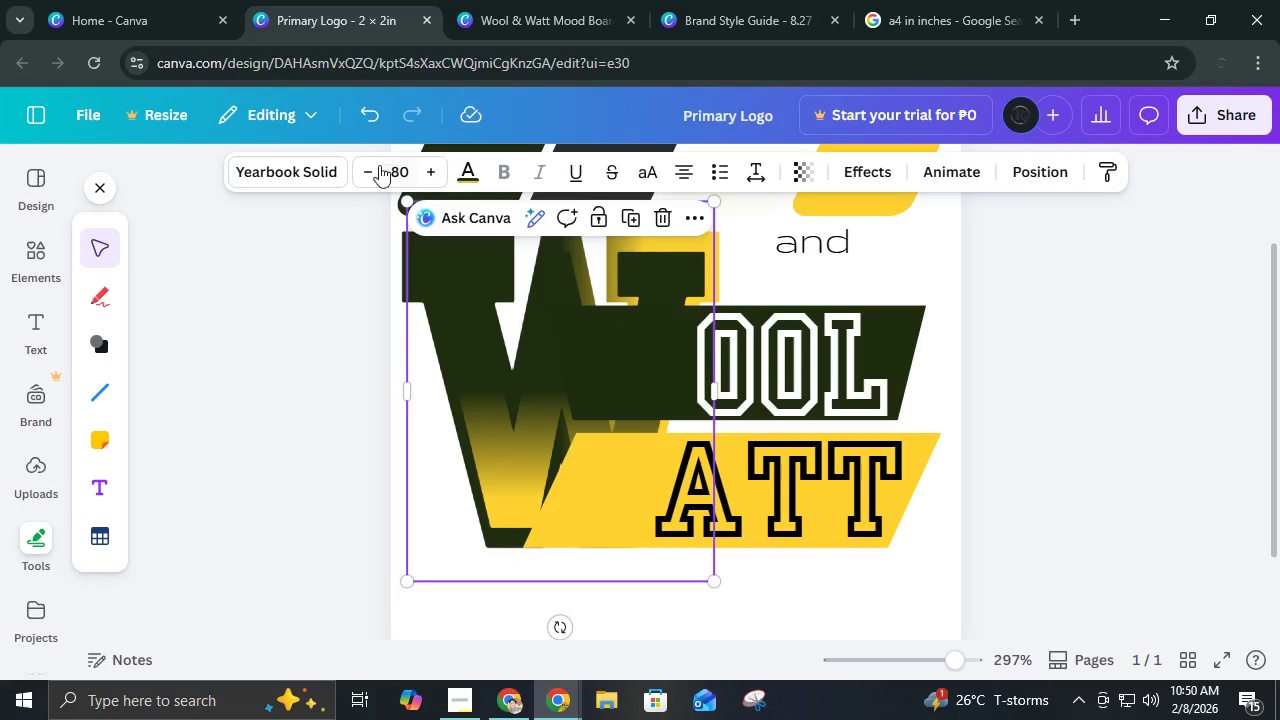 
left_click([305, 182])
 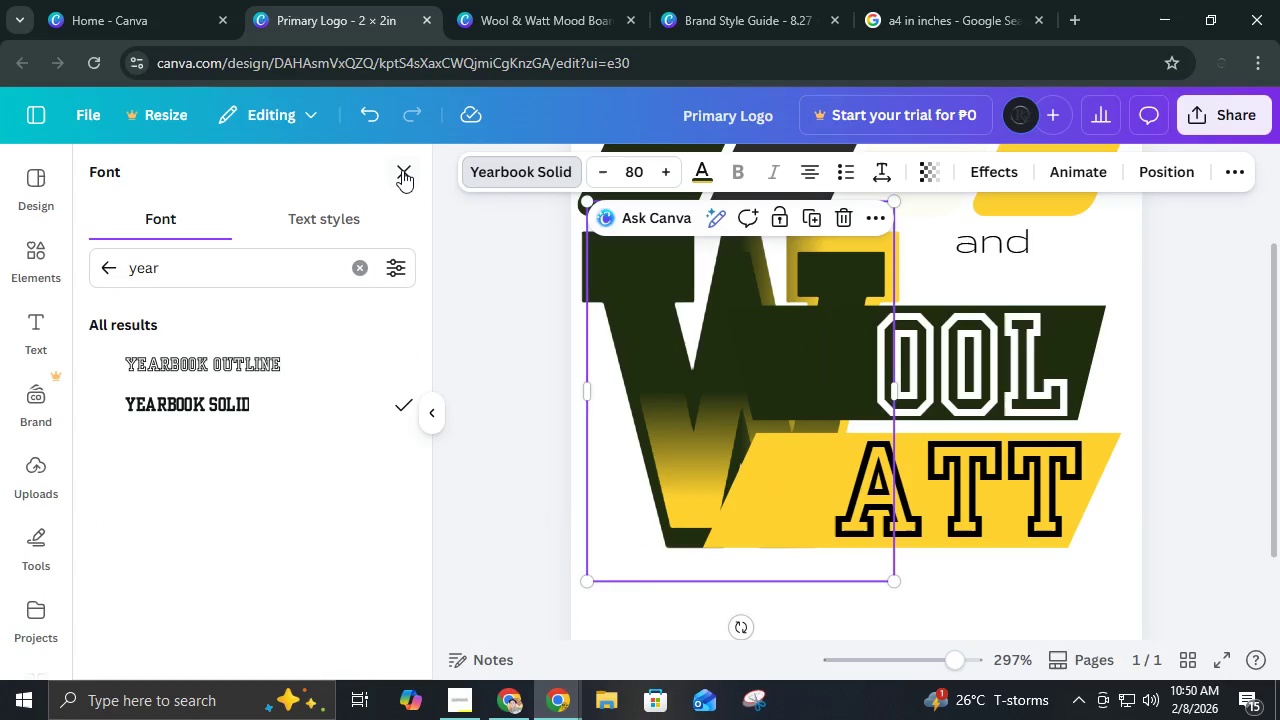 
left_click([402, 170])
 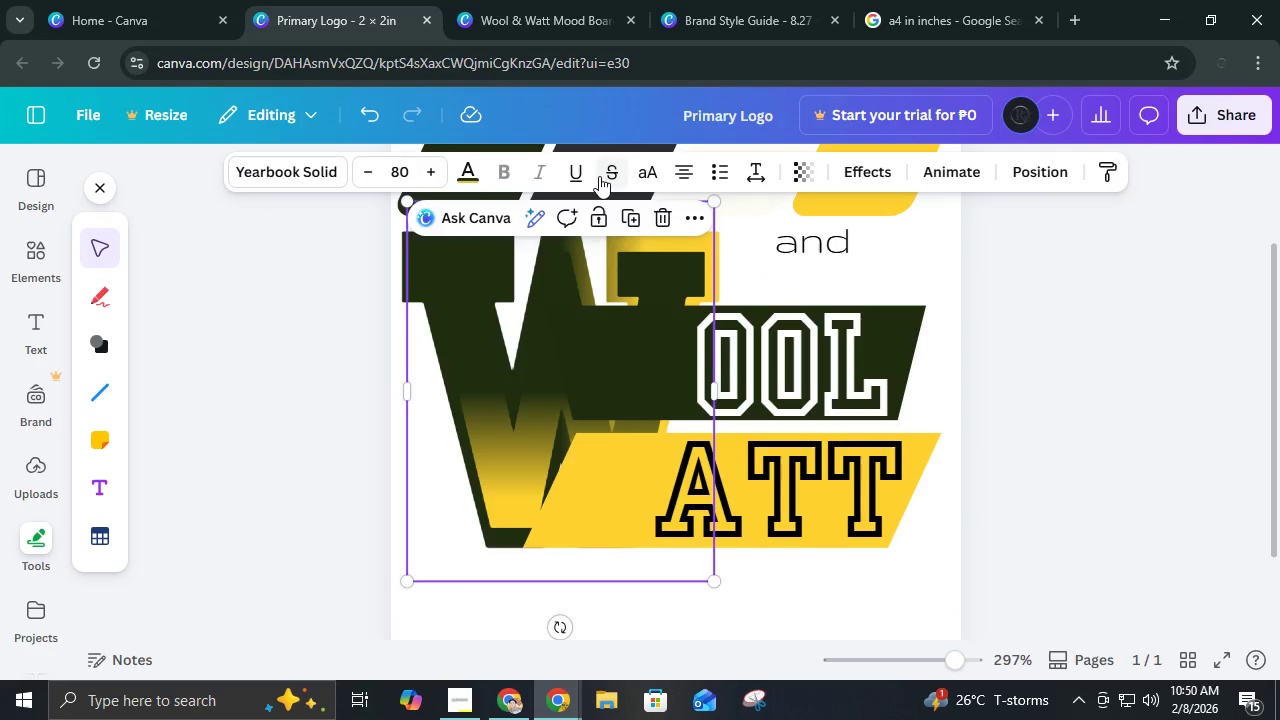 
mouse_move([444, 190])
 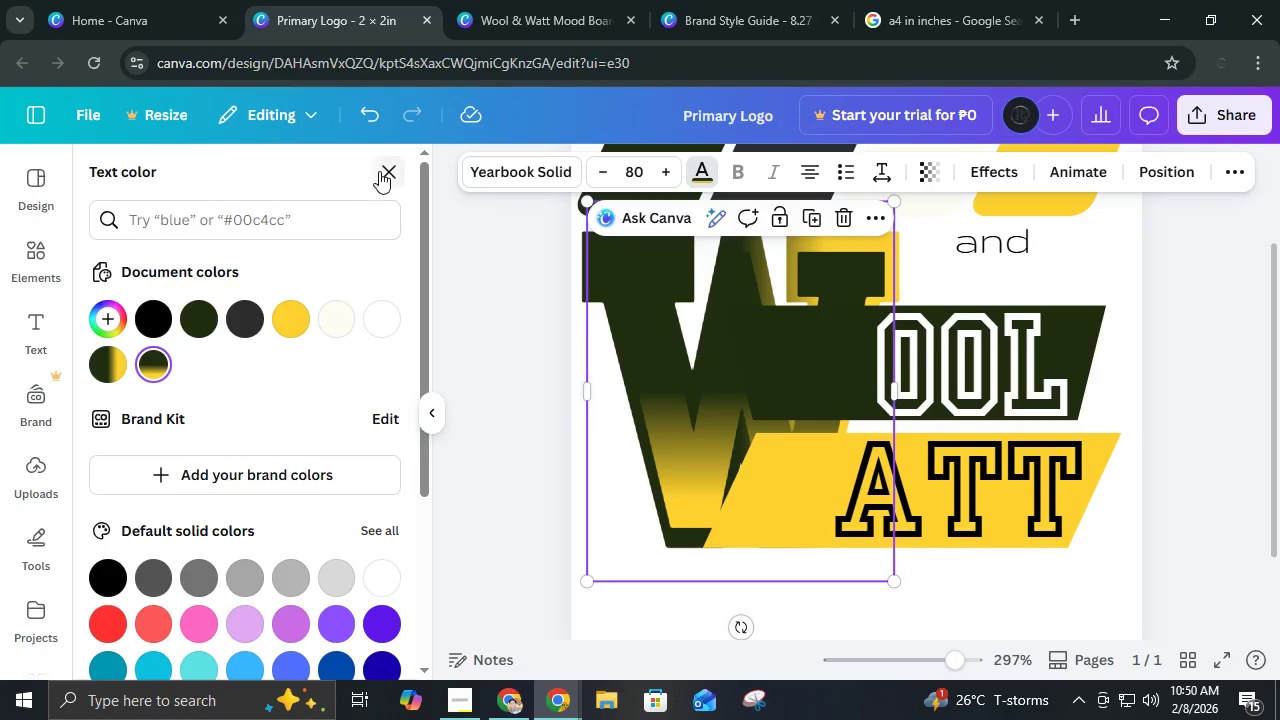 
left_click([379, 171])
 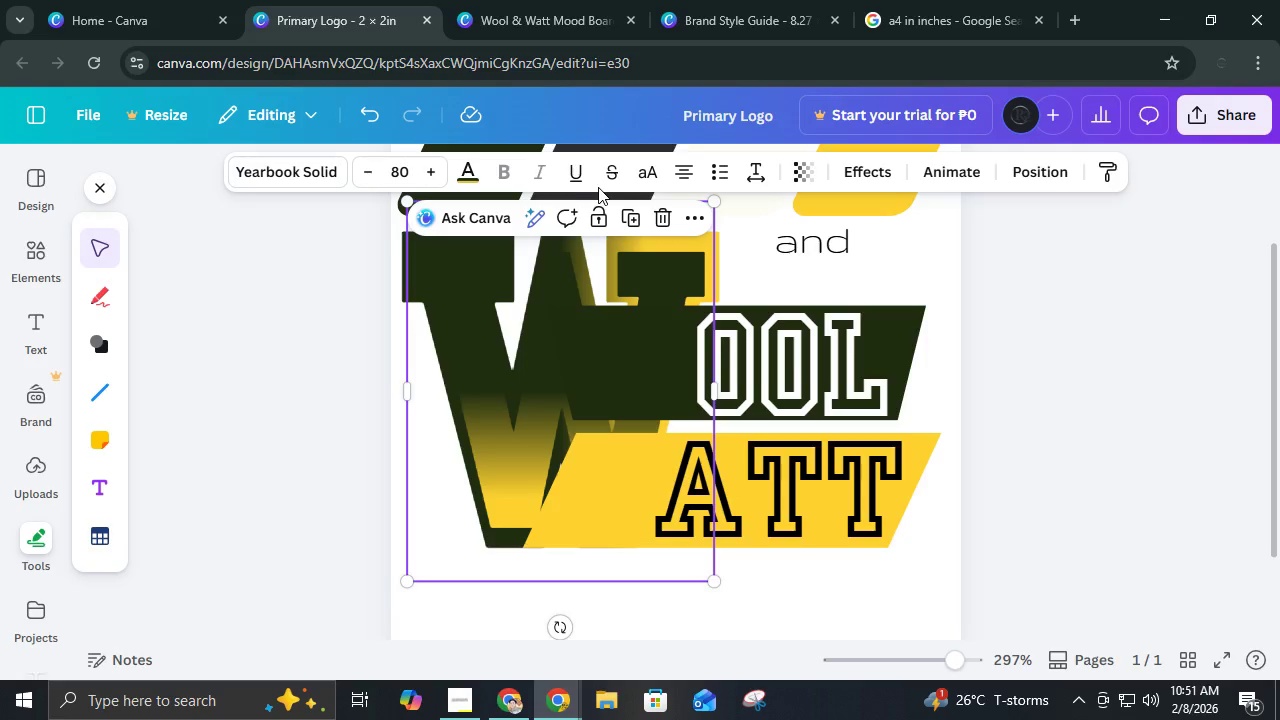 
left_click([881, 170])
 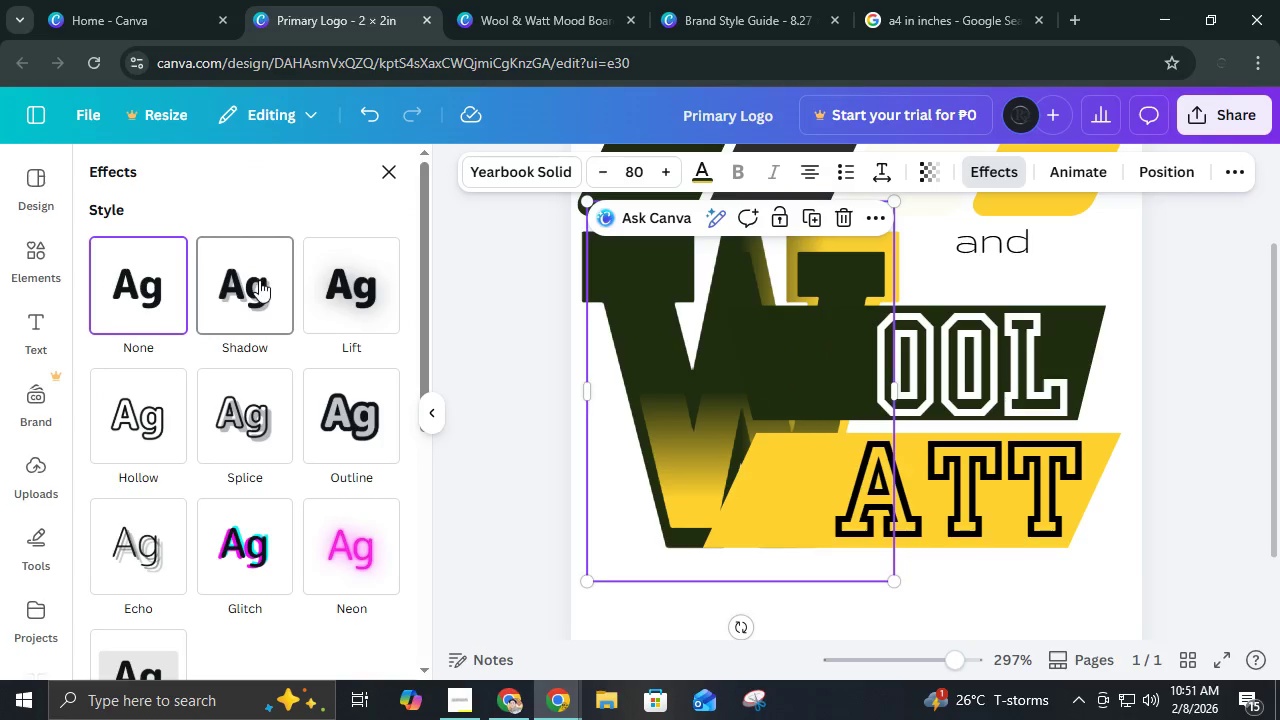 
left_click([259, 281])
 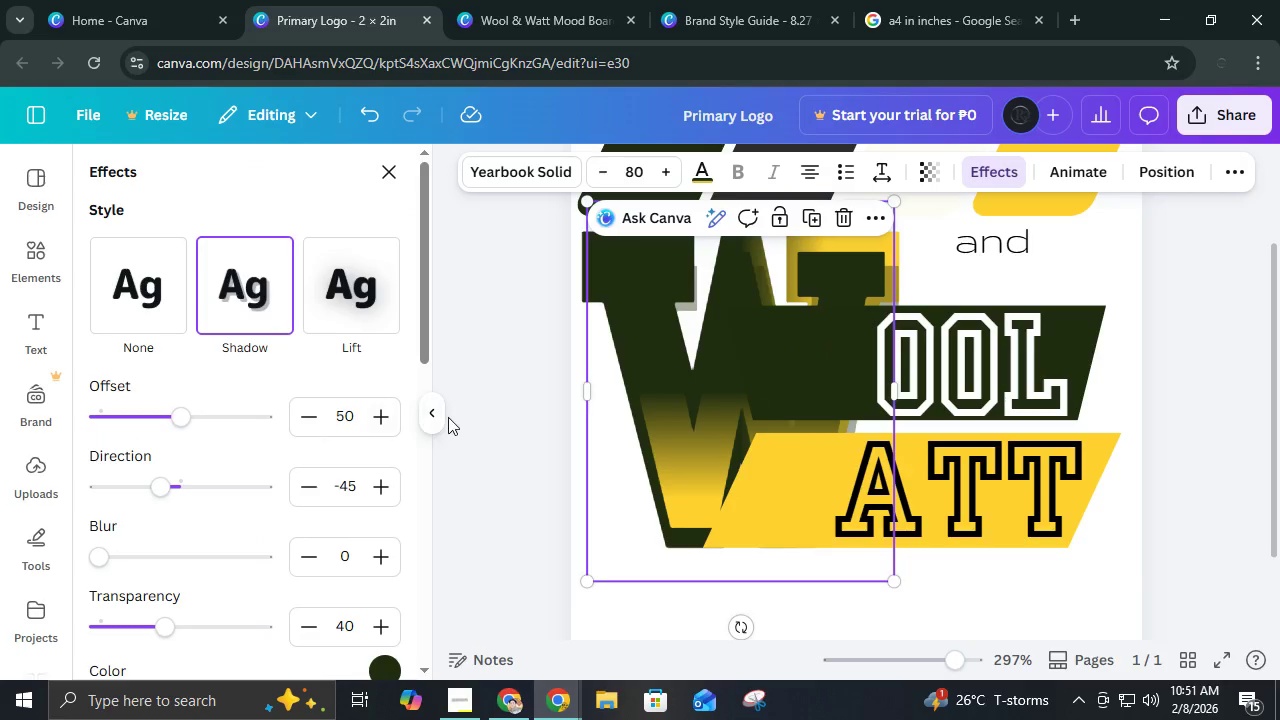 
scroll: coordinate [346, 501], scroll_direction: down, amount: 3.0
 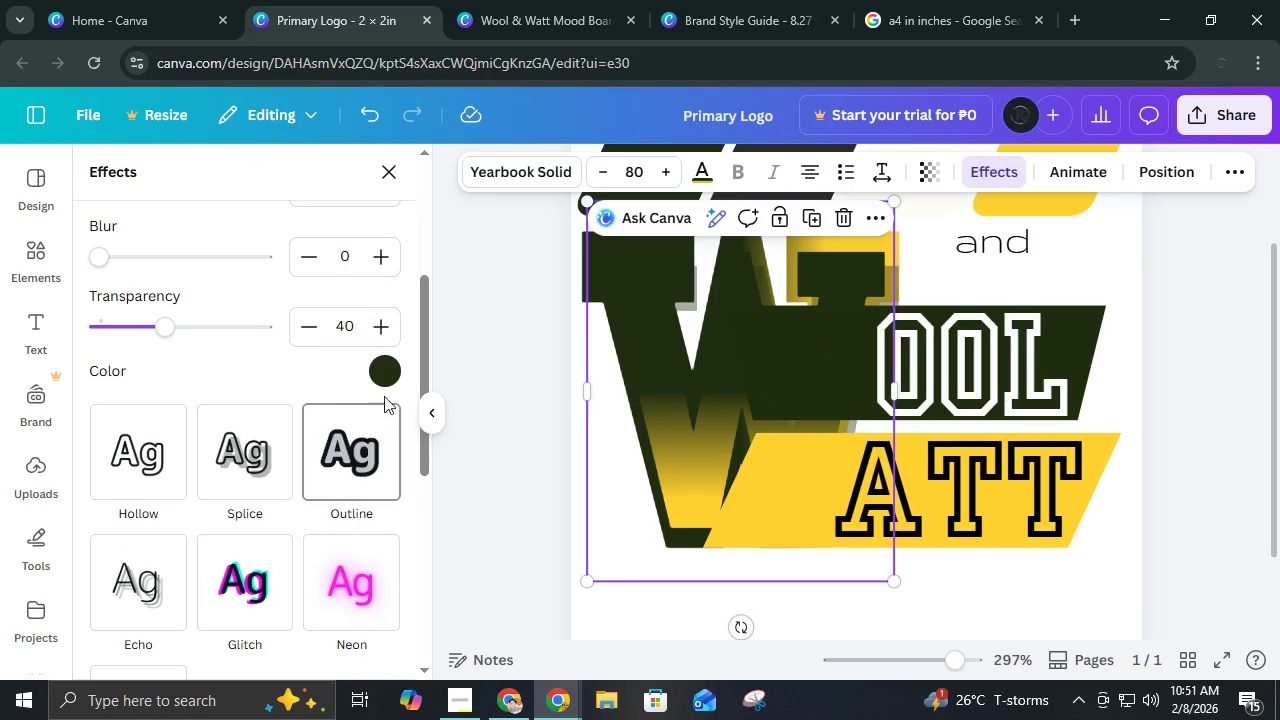 
left_click([388, 376])
 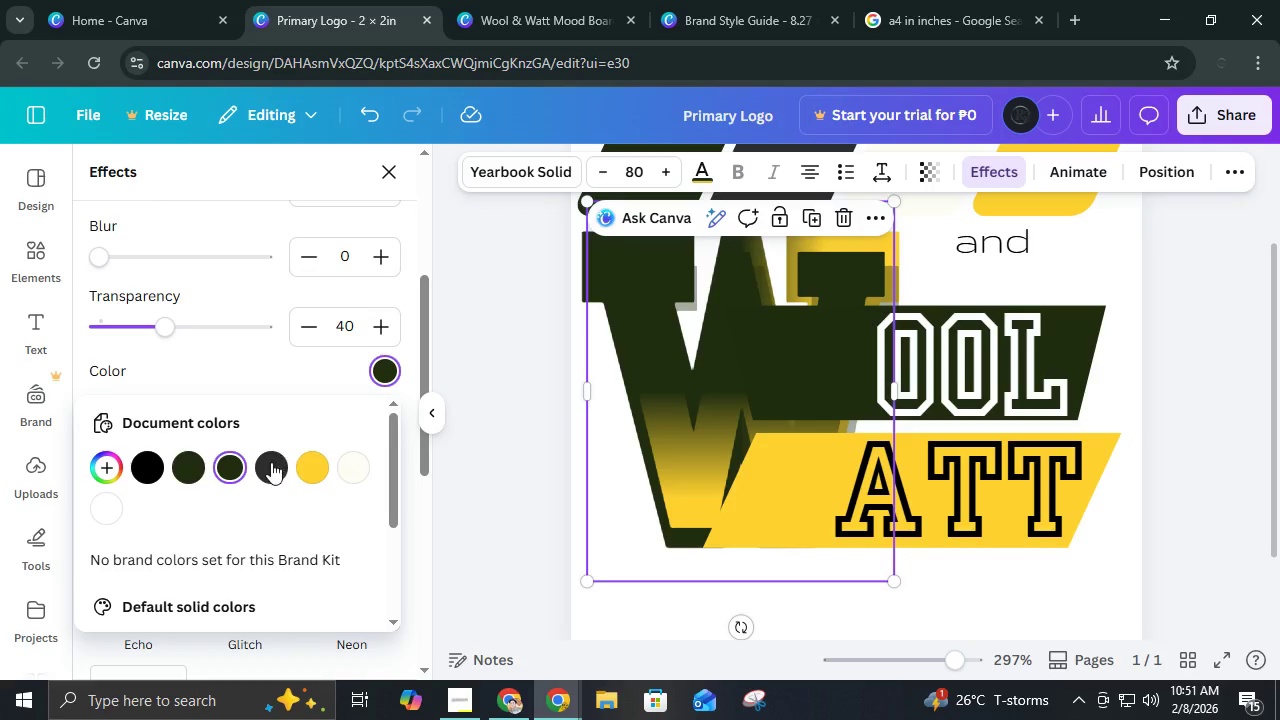 
left_click([270, 466])
 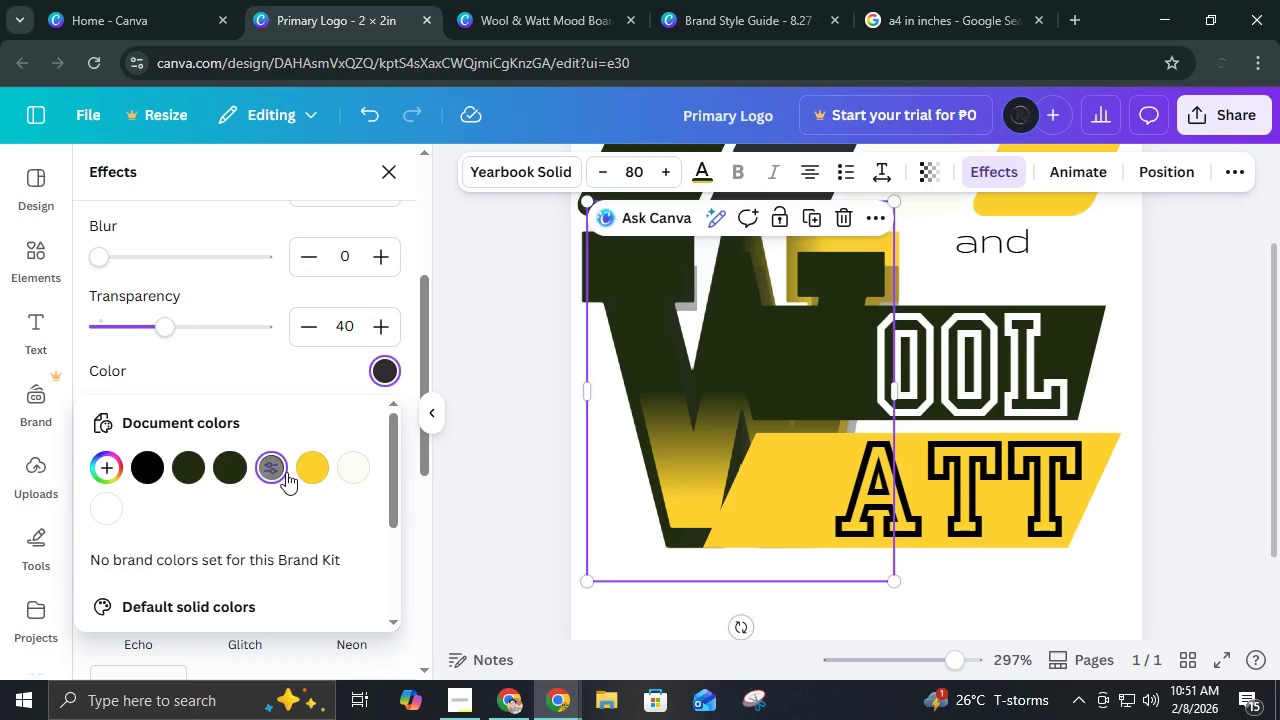 
left_click([347, 473])
 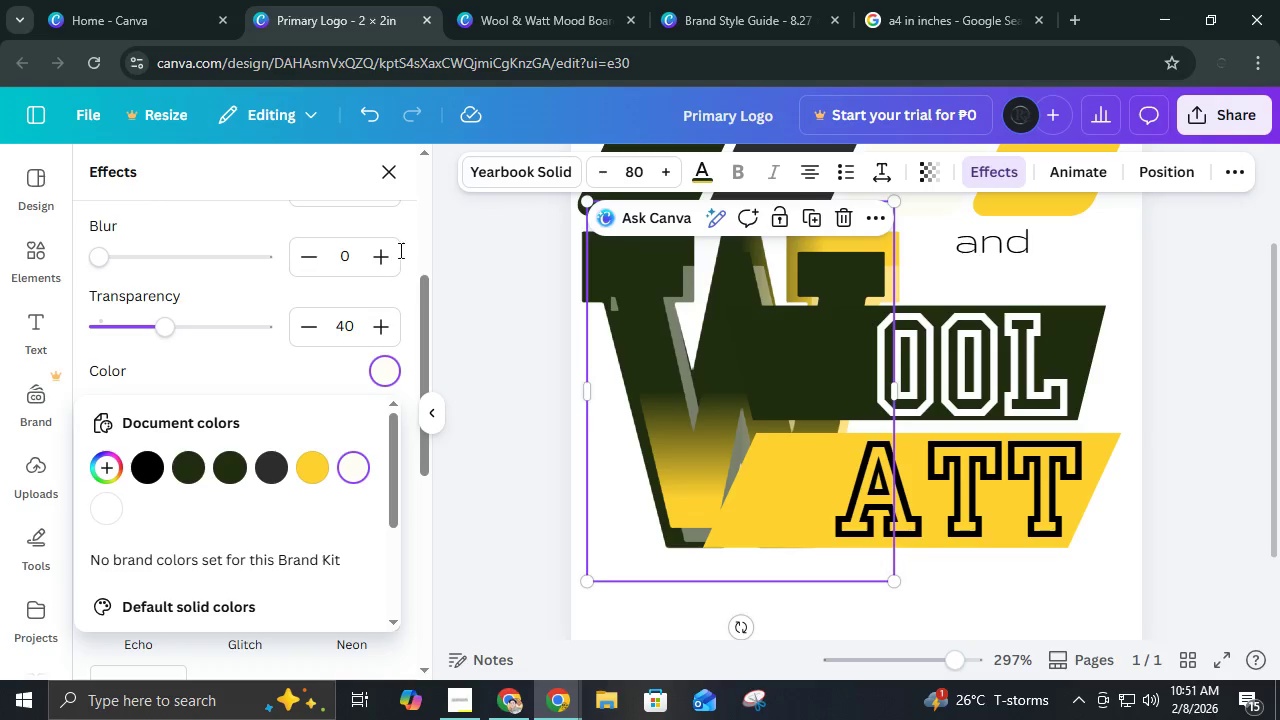 
left_click([390, 178])
 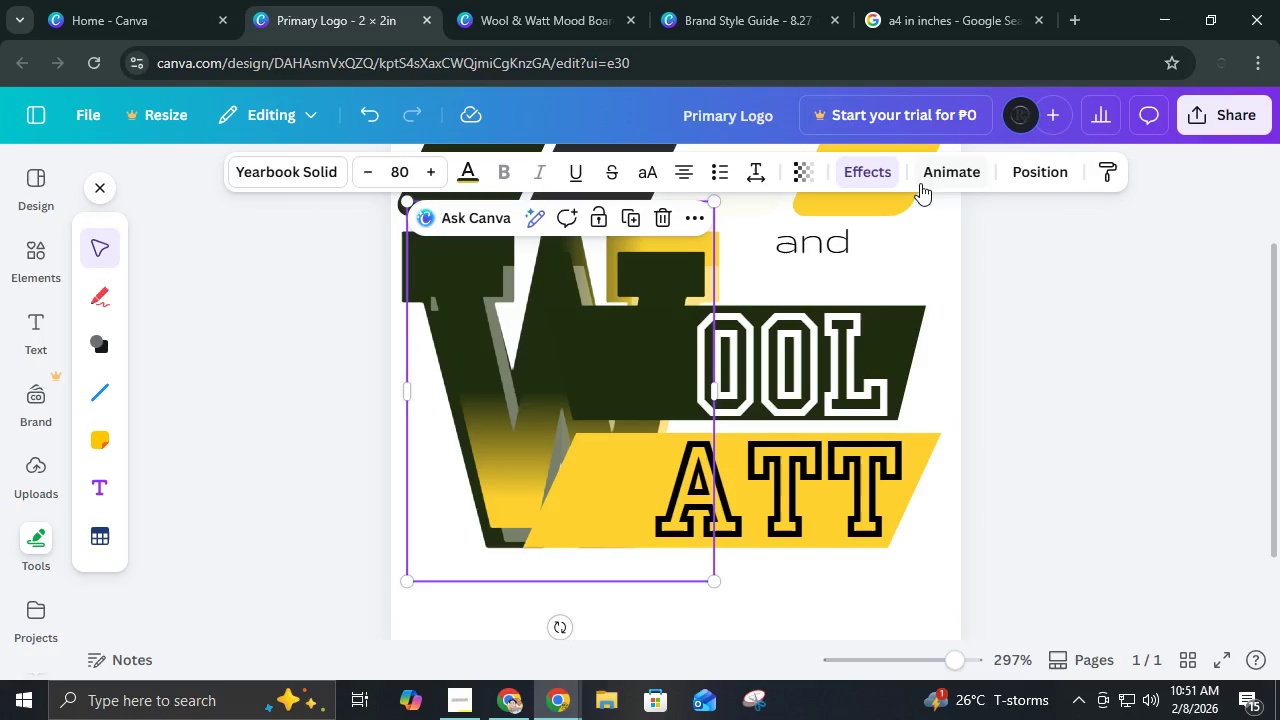 
left_click([1022, 168])
 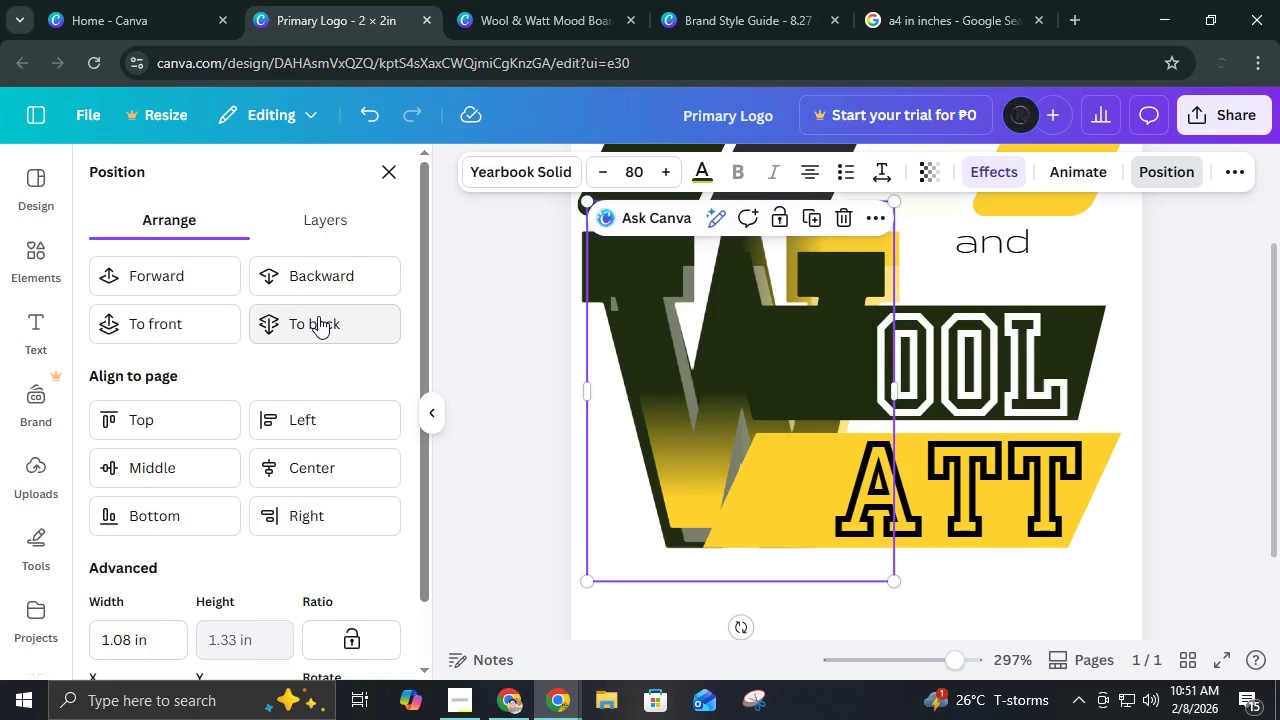 
left_click([318, 316])
 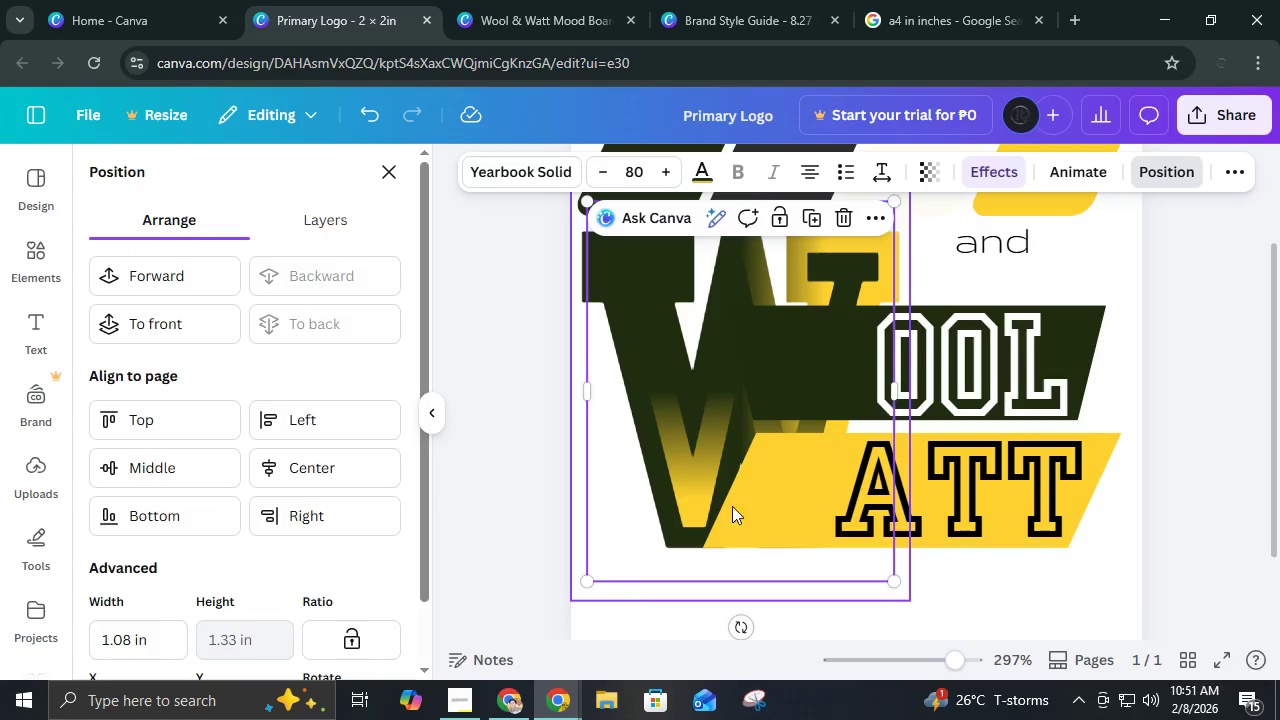 
left_click([1191, 444])
 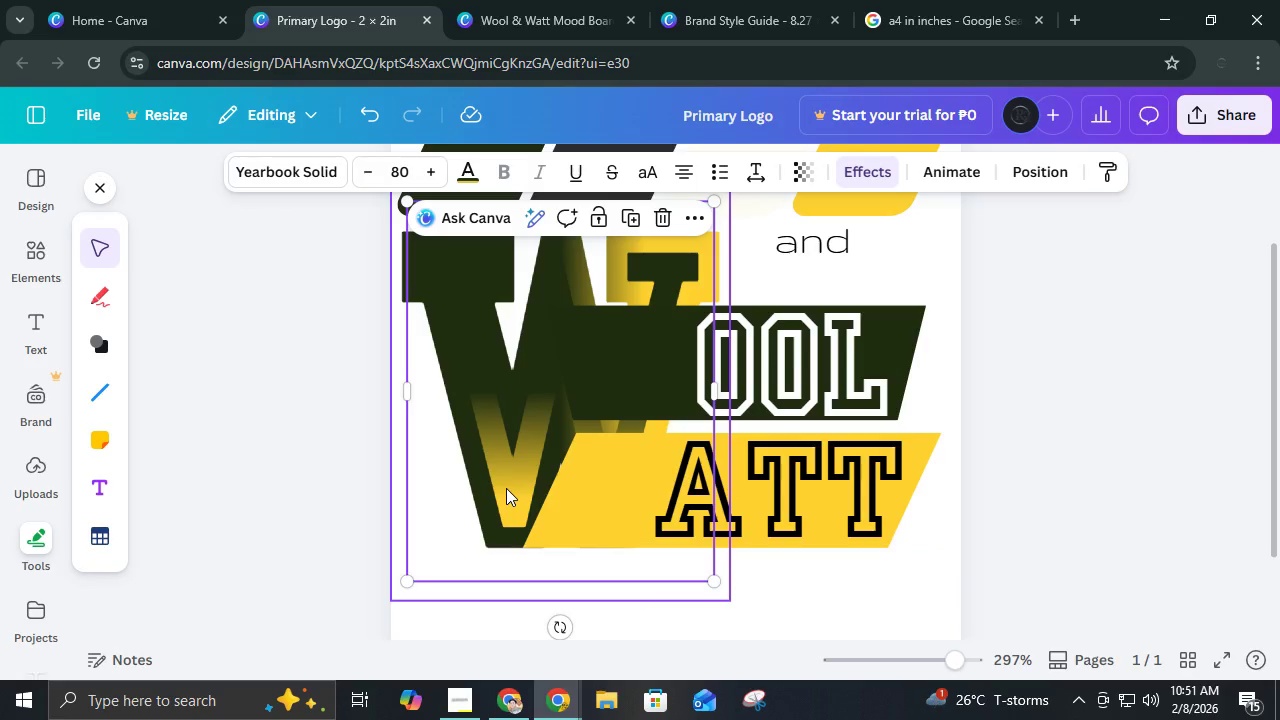 
left_click([506, 488])
 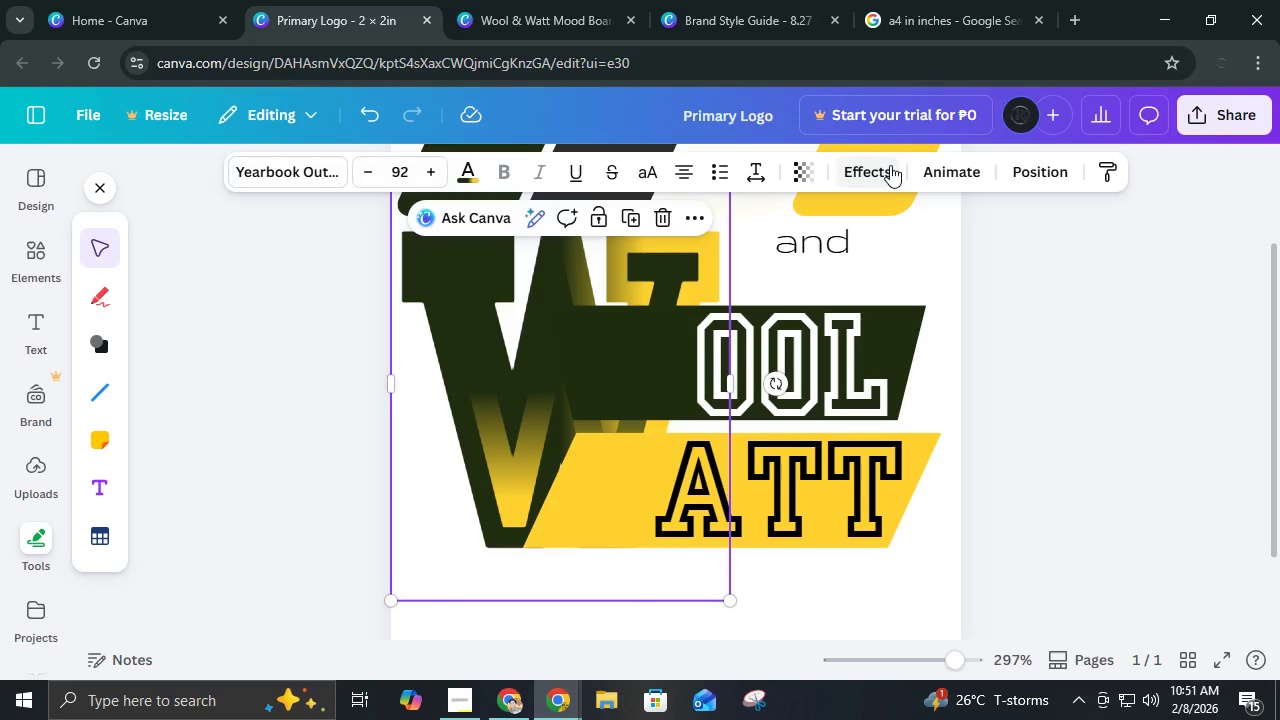 
key(Control+Z)
 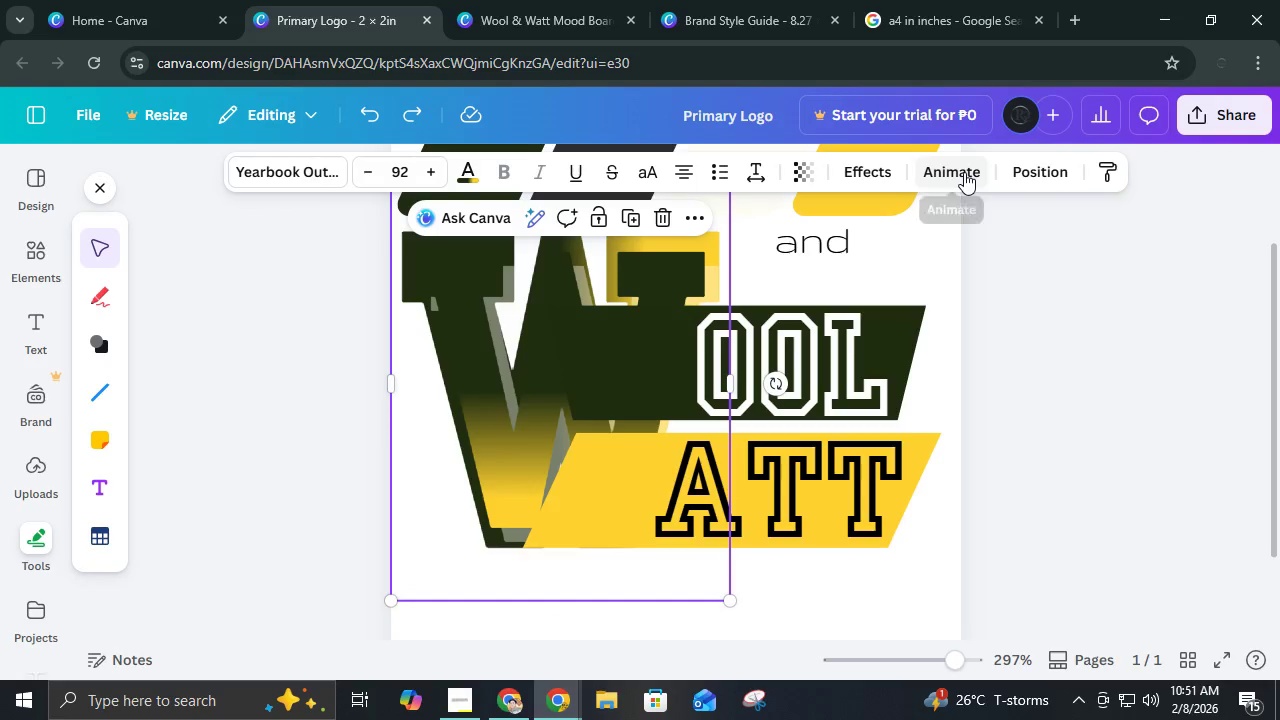 
key(Control+Z)
 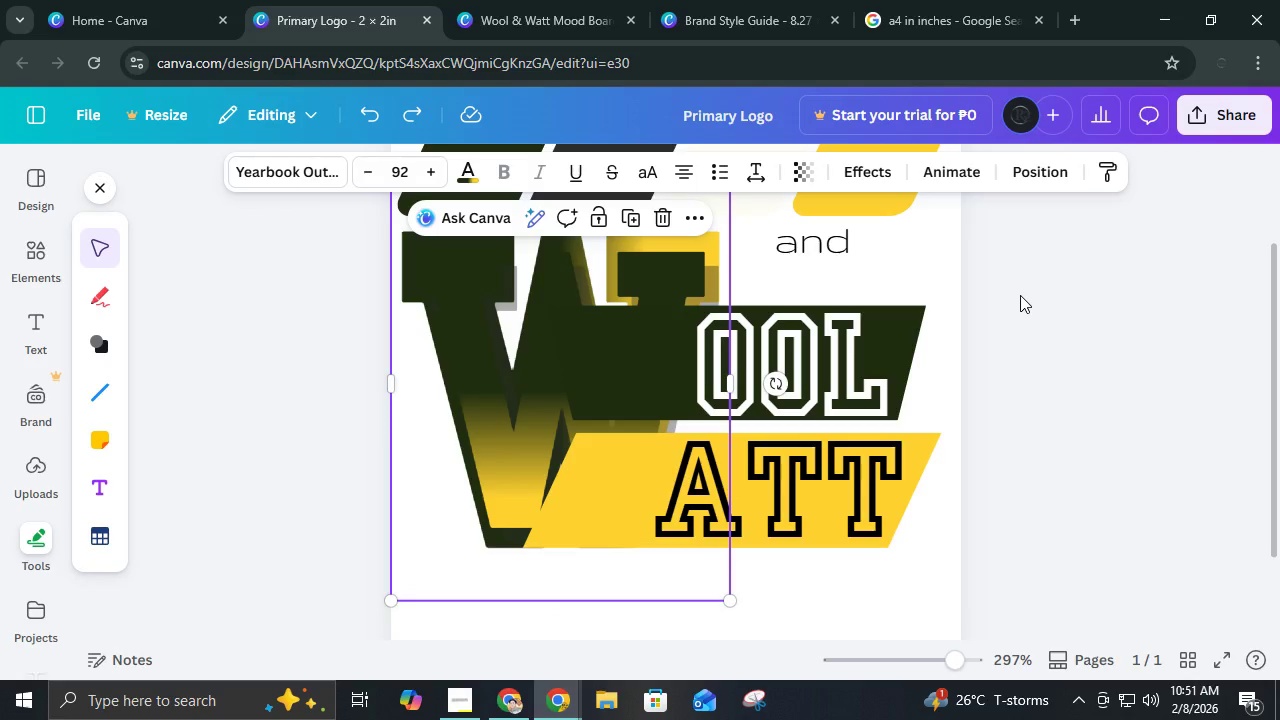 
key(Control+Y)
 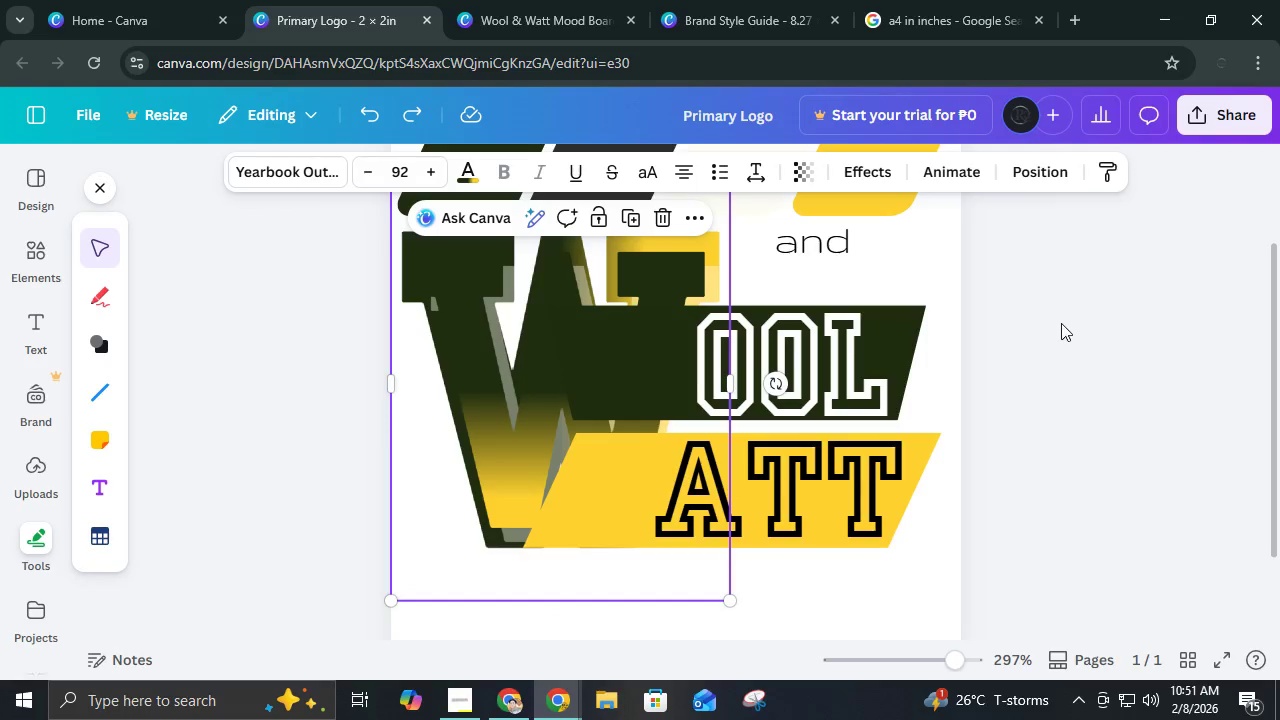 
left_click([1061, 323])
 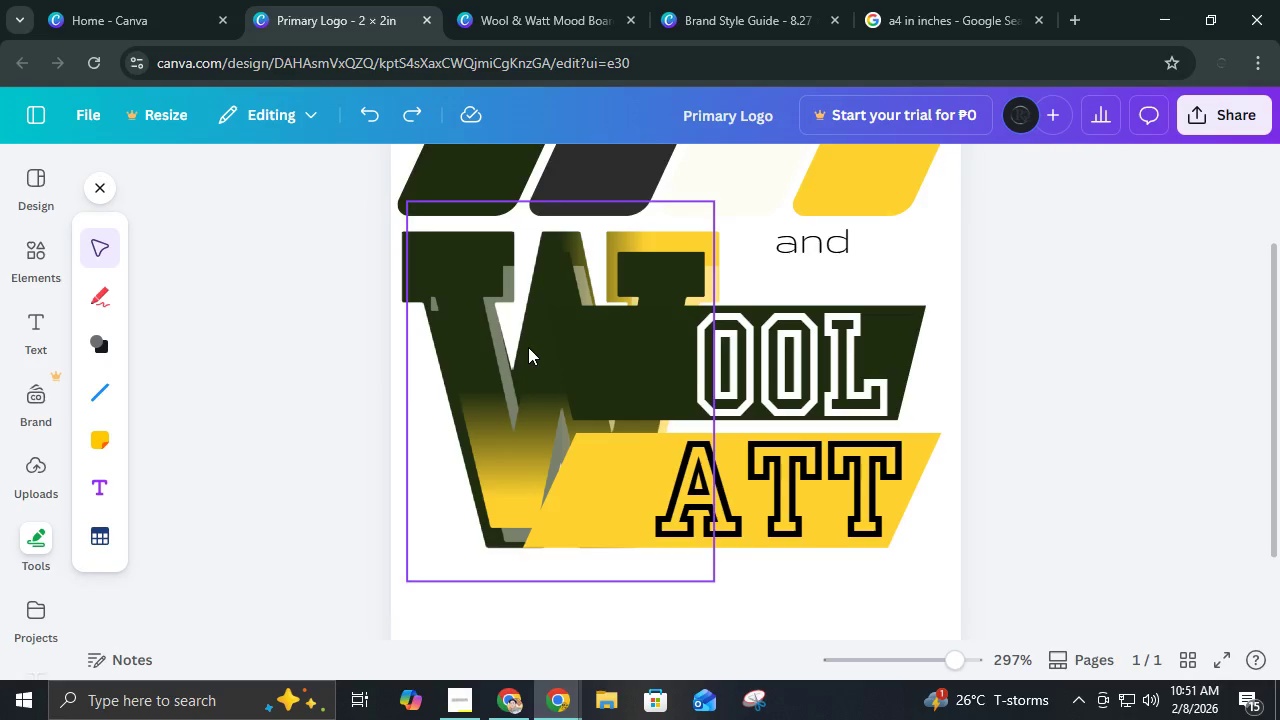 
left_click([528, 347])
 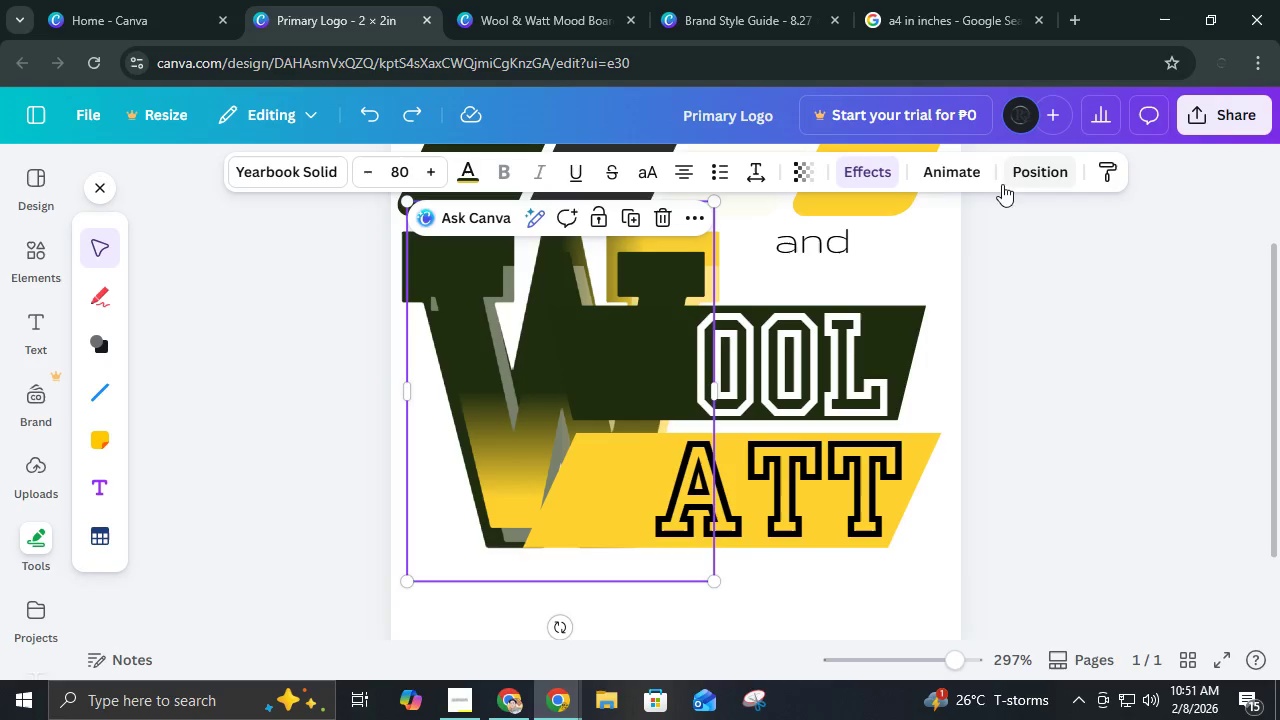 
left_click([876, 178])
 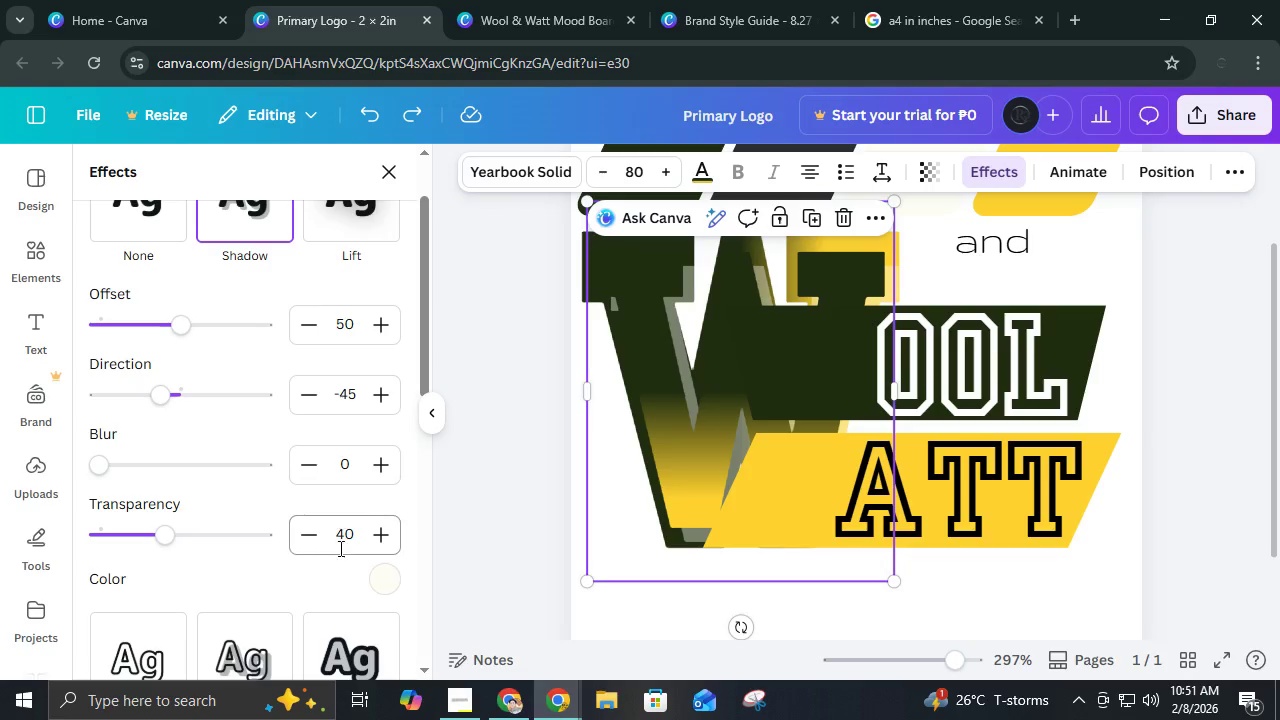 
scroll: coordinate [327, 456], scroll_direction: up, amount: 2.0
 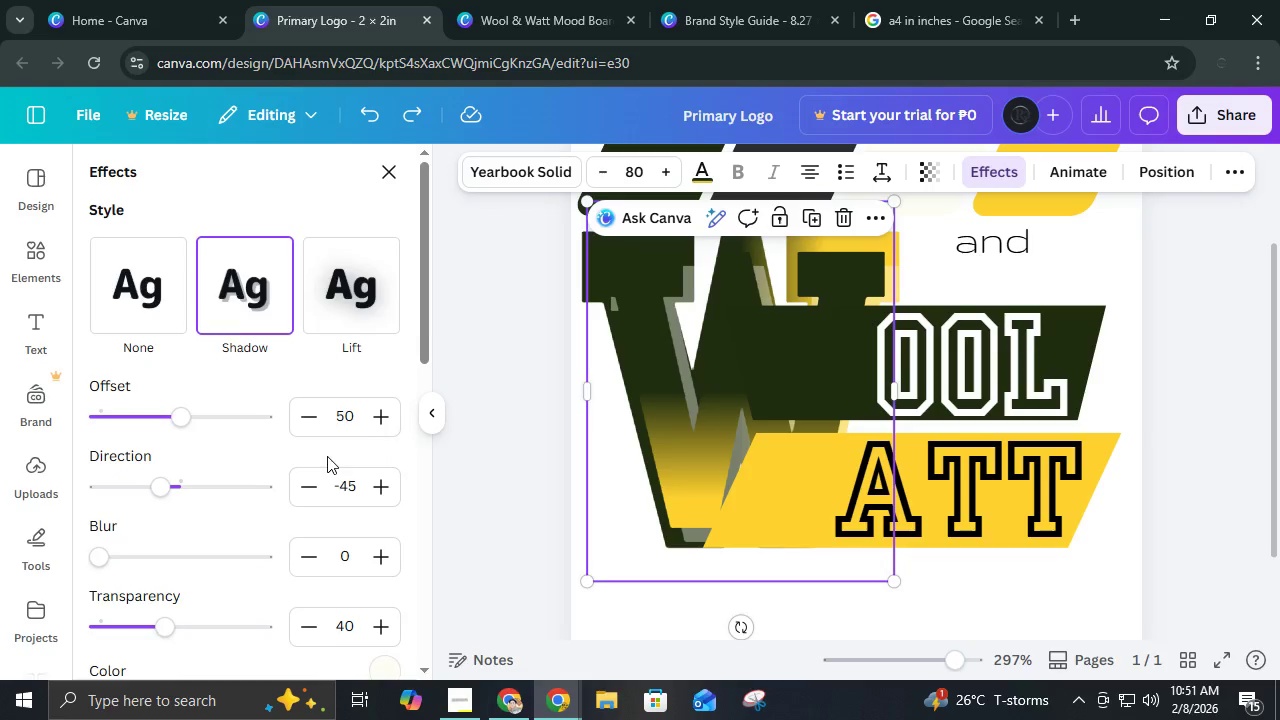 
scroll: coordinate [327, 456], scroll_direction: down, amount: 1.0
 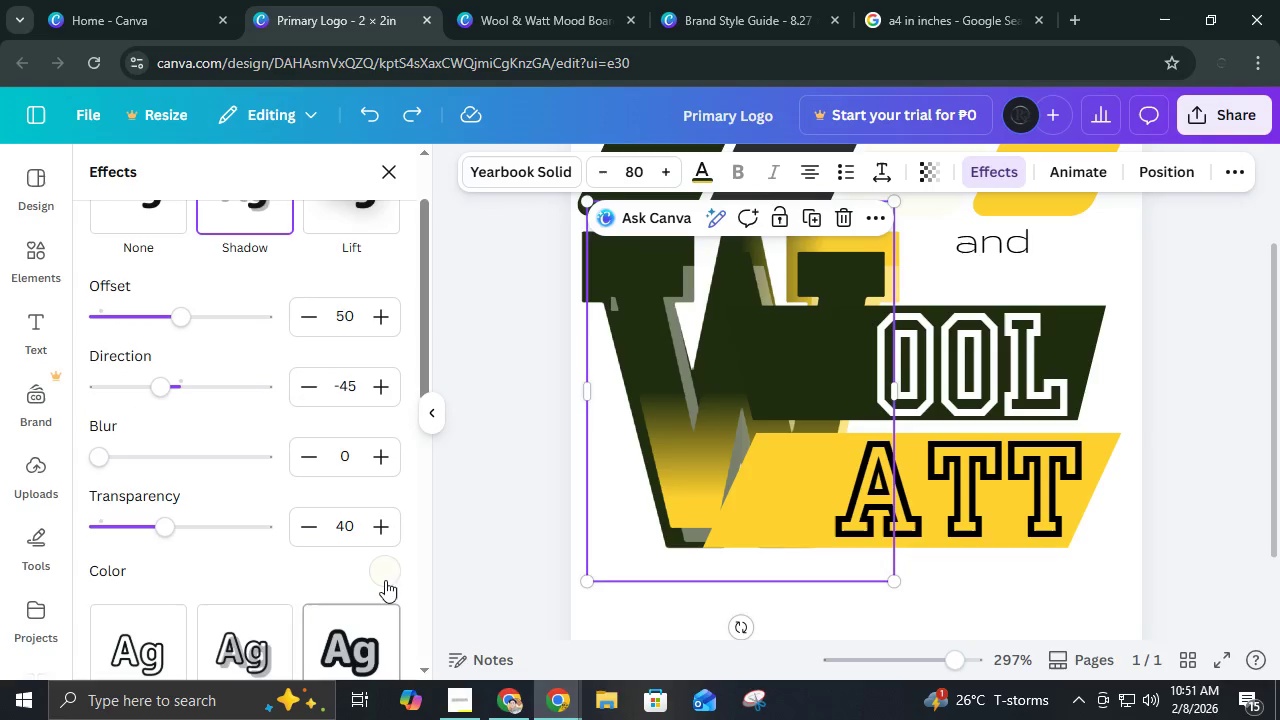 
left_click([385, 575])
 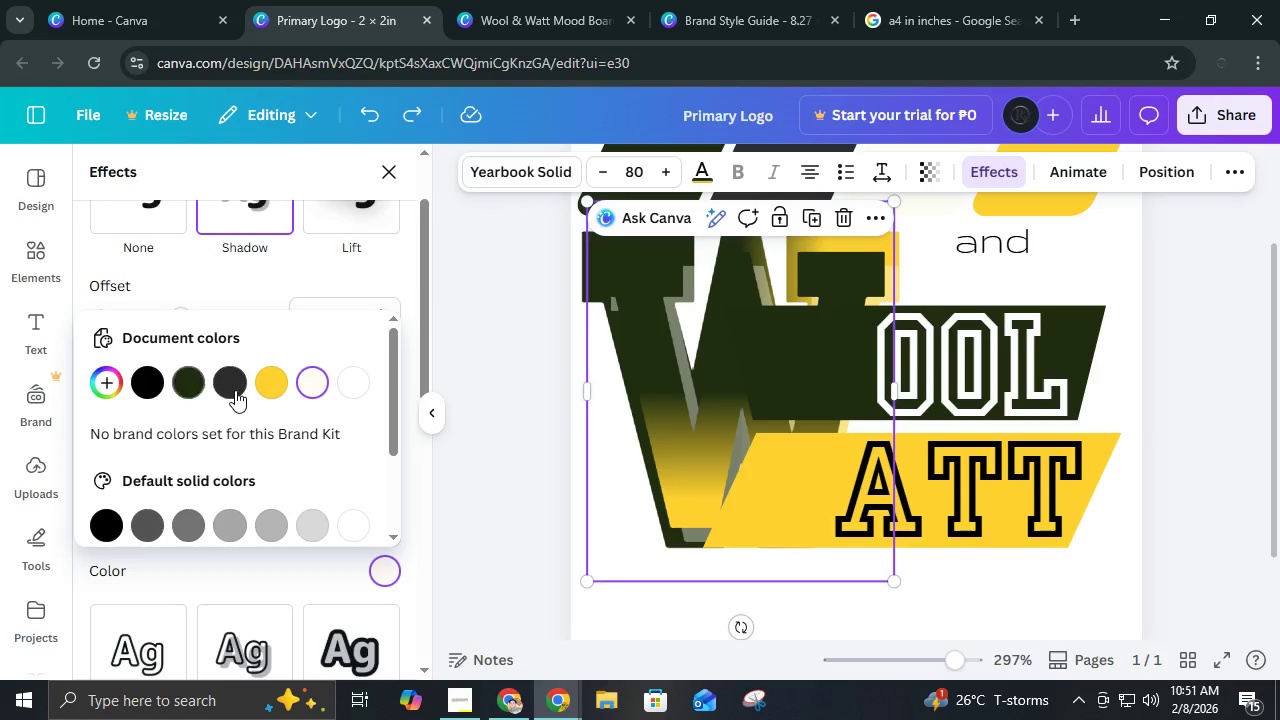 
left_click([236, 391])
 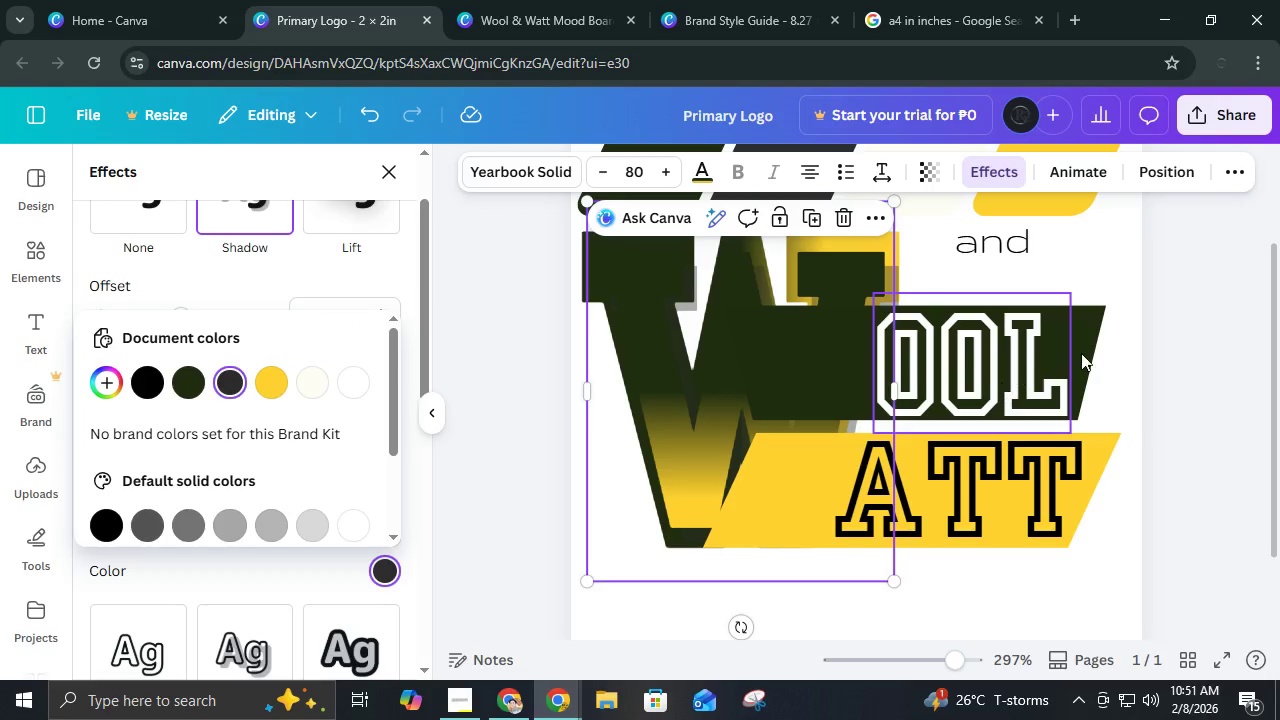 
left_click([1169, 327])
 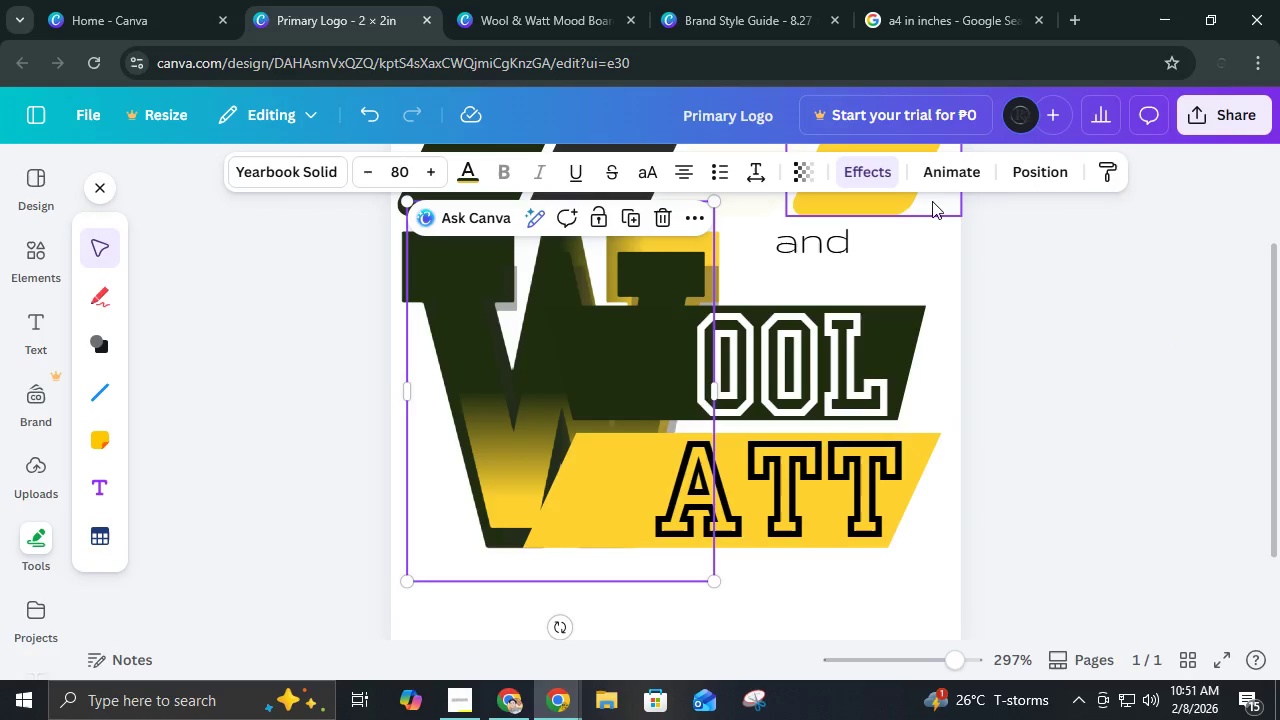 
left_click([1054, 169])
 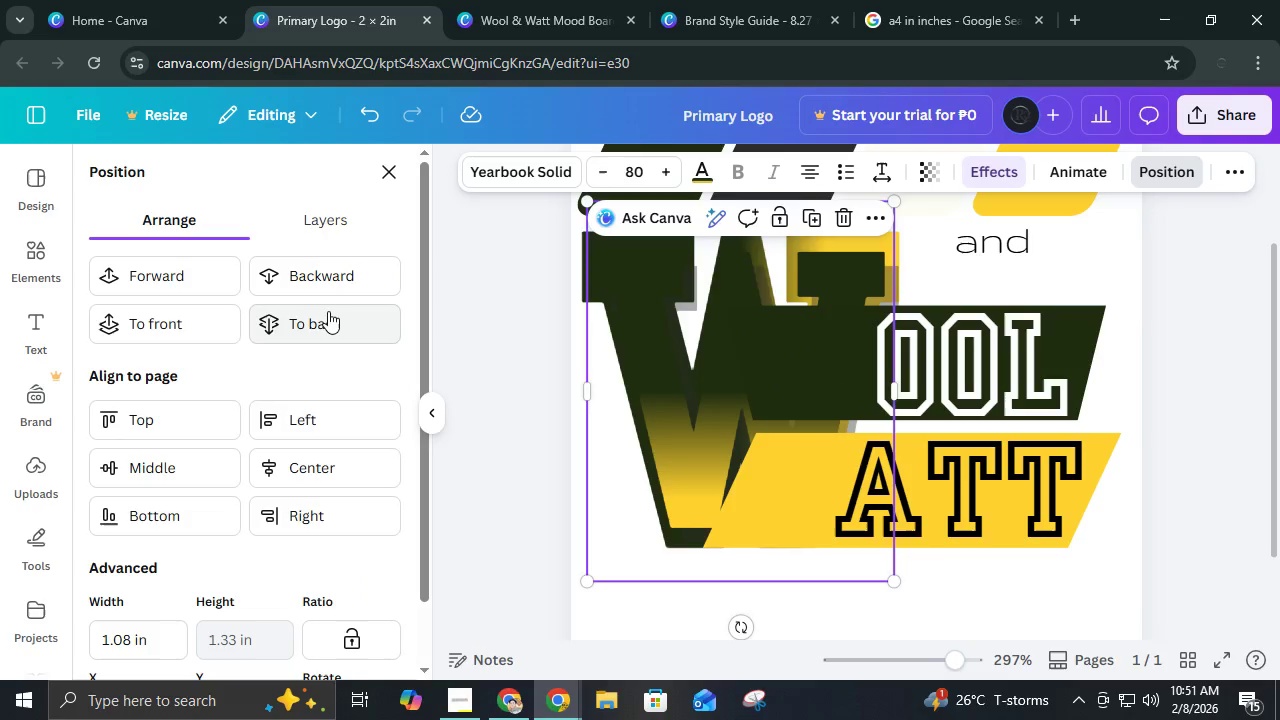 
left_click([328, 311])
 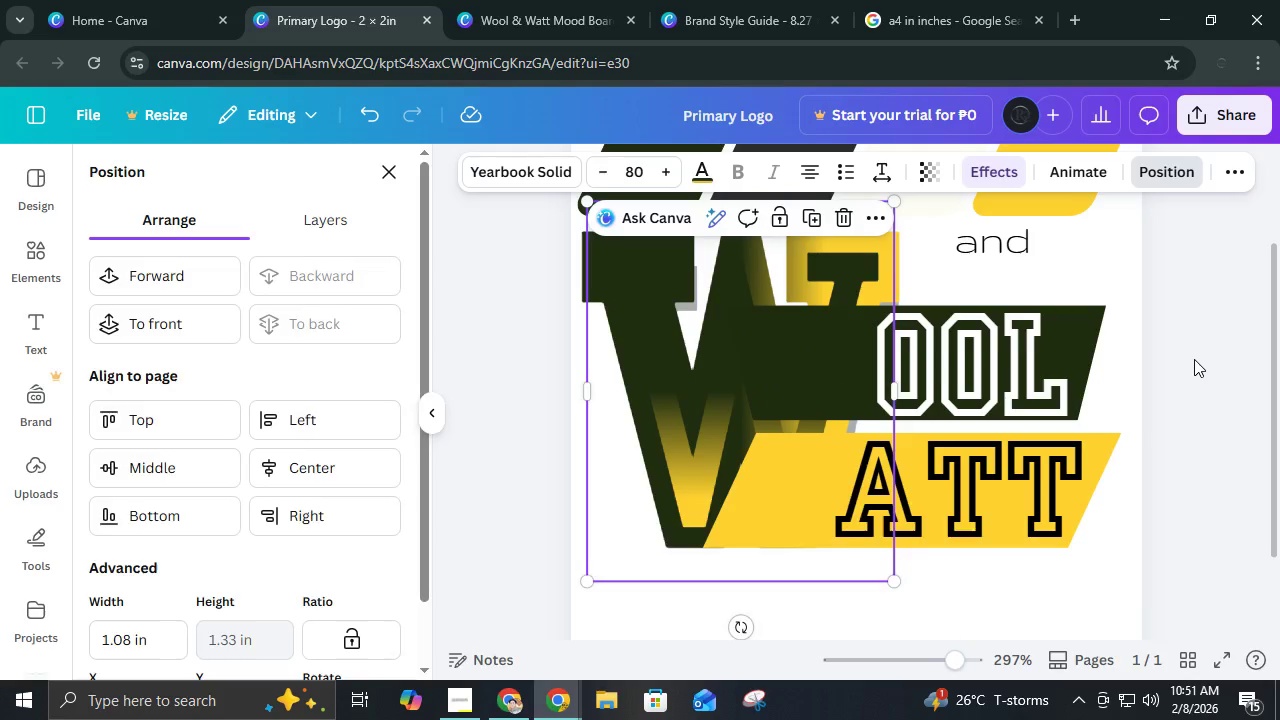 
left_click([1194, 359])
 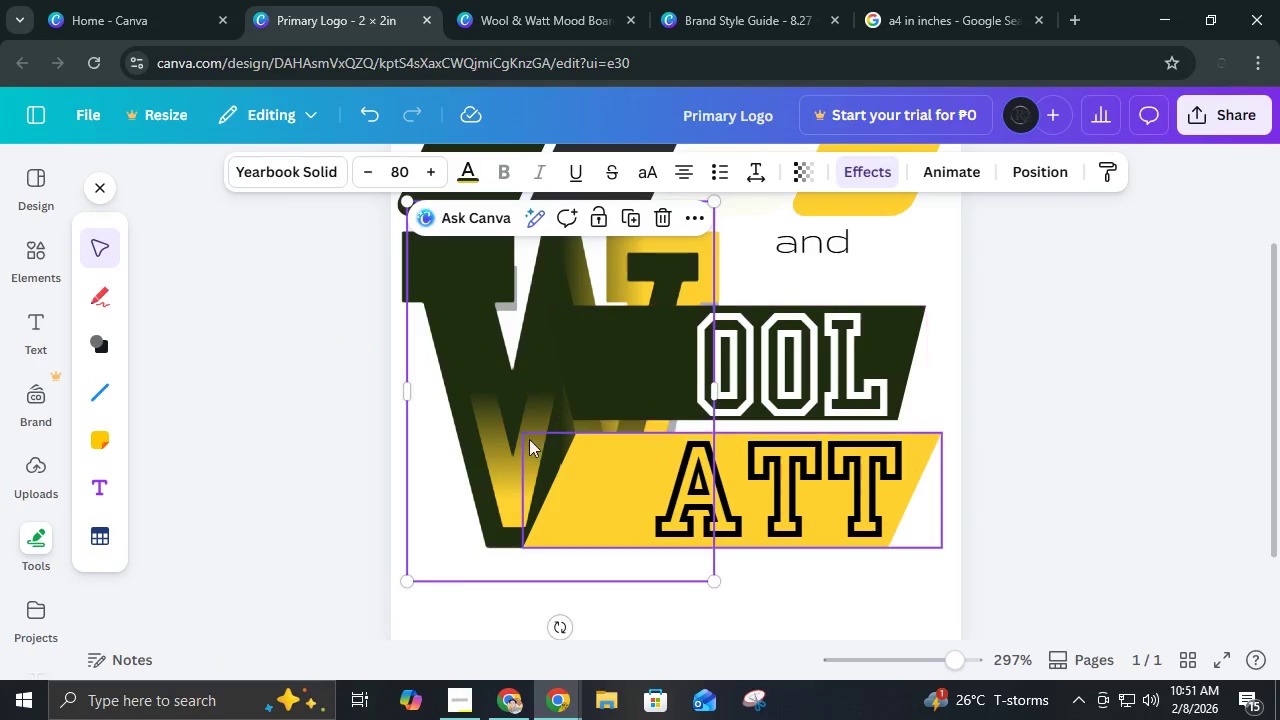 
left_click([523, 446])
 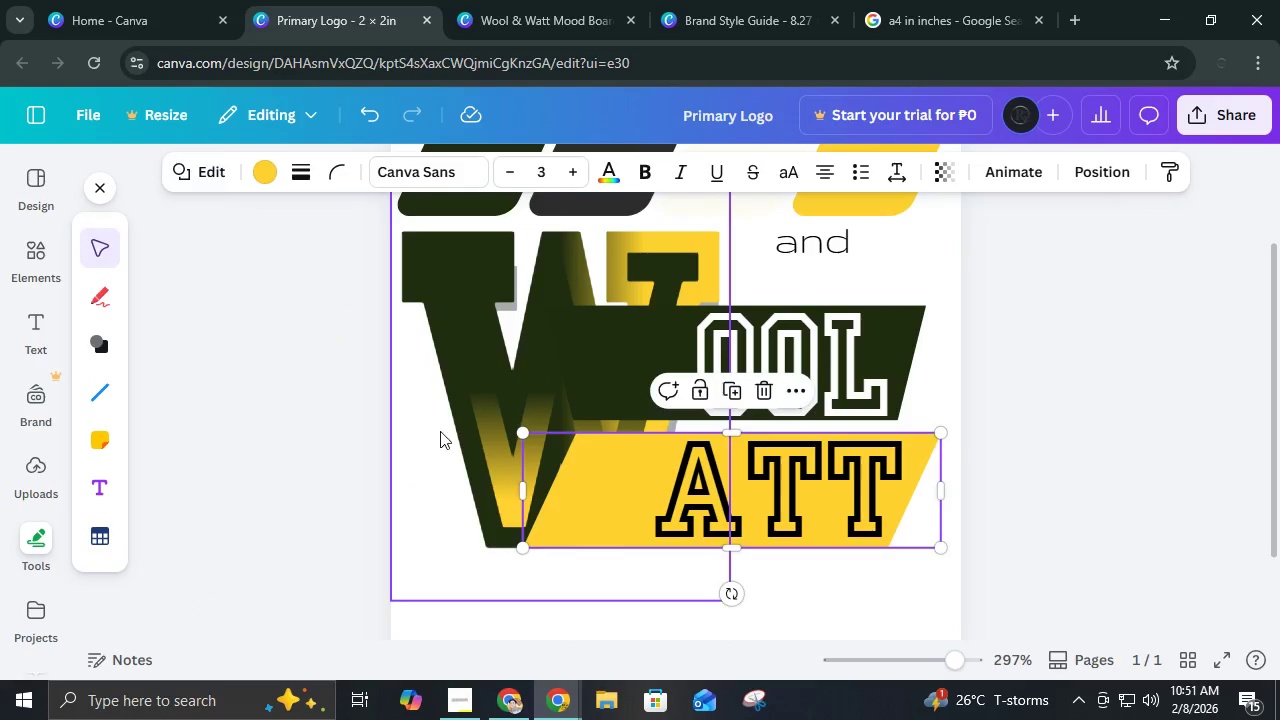 
left_click([482, 425])
 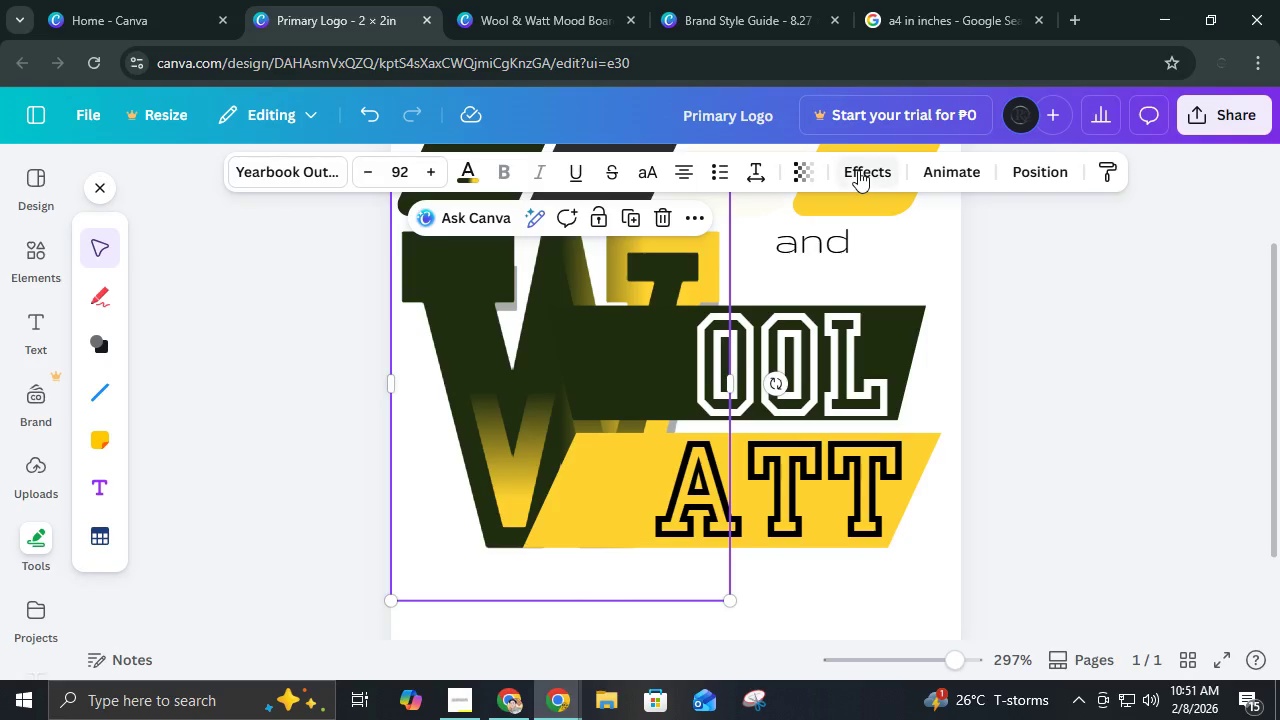 
left_click([858, 170])
 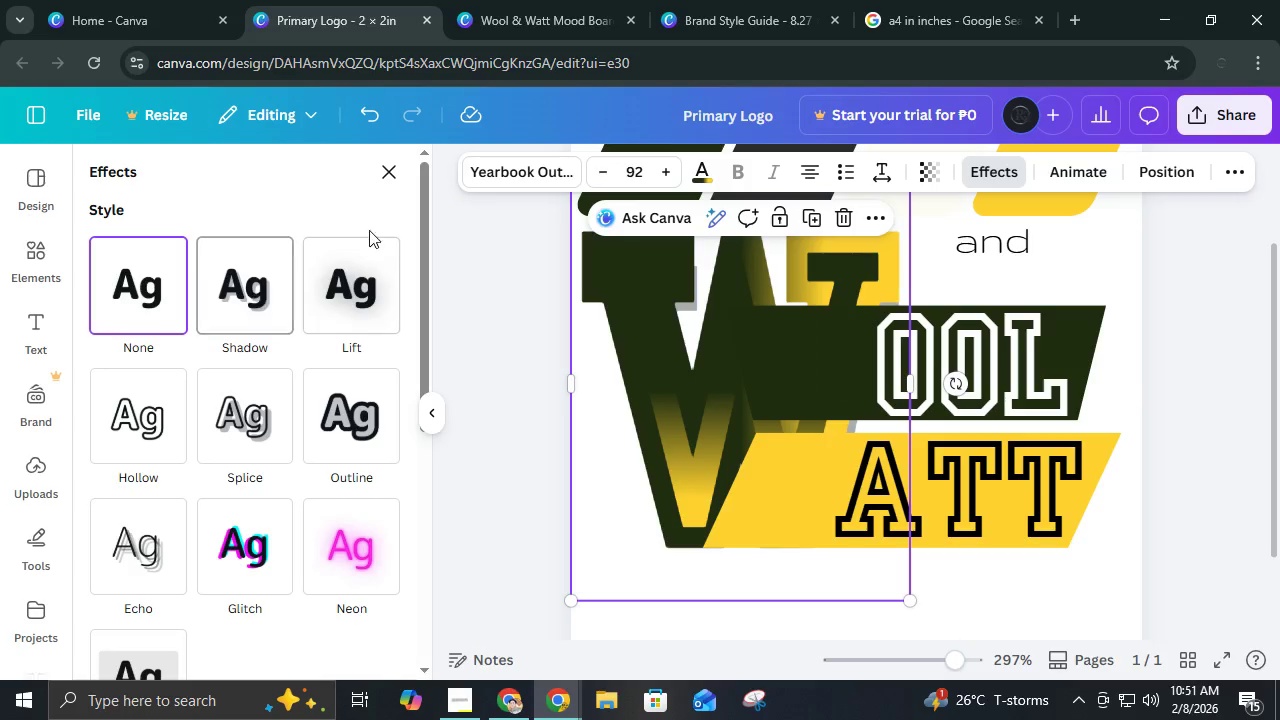 
left_click([384, 174])
 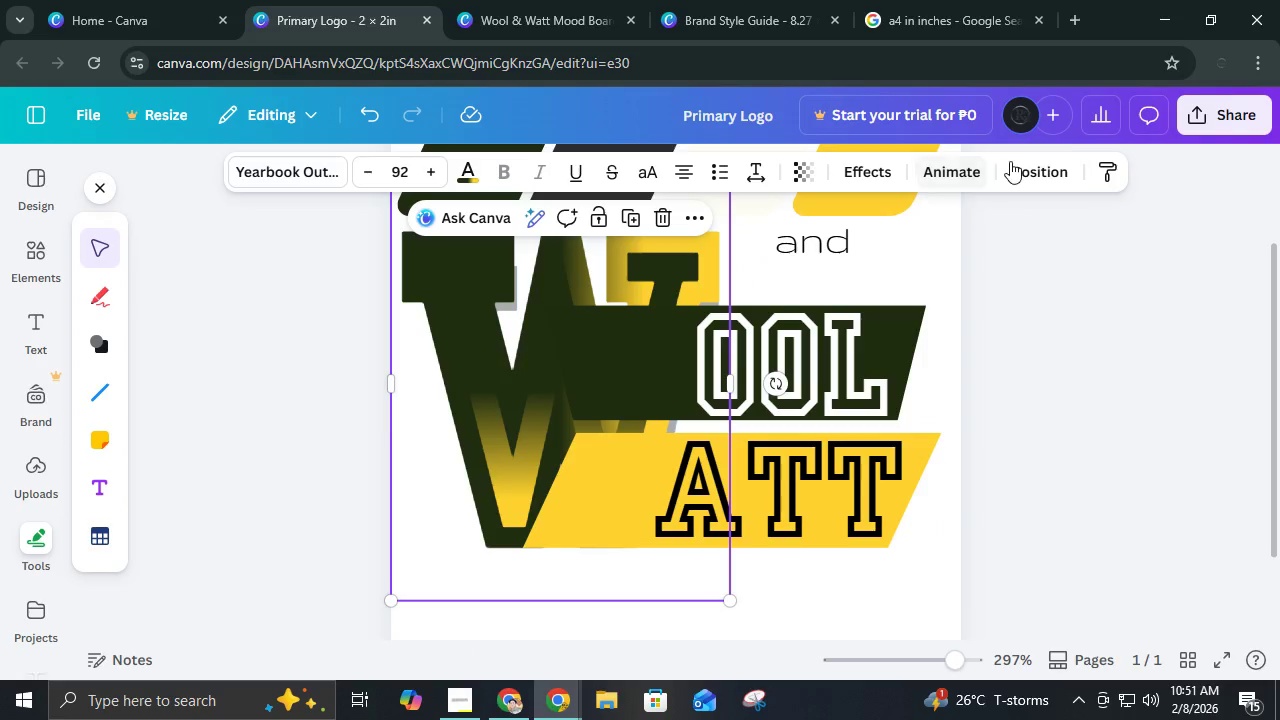 
left_click([1010, 161])
 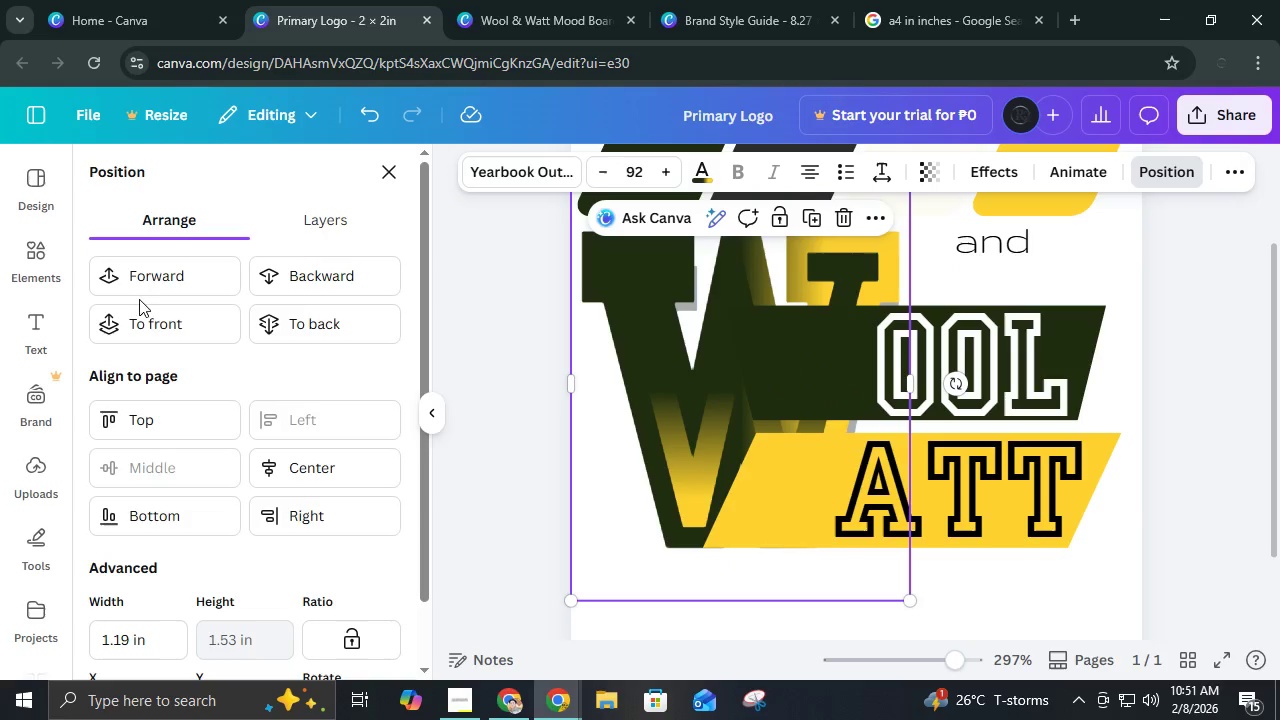 
left_click([146, 285])
 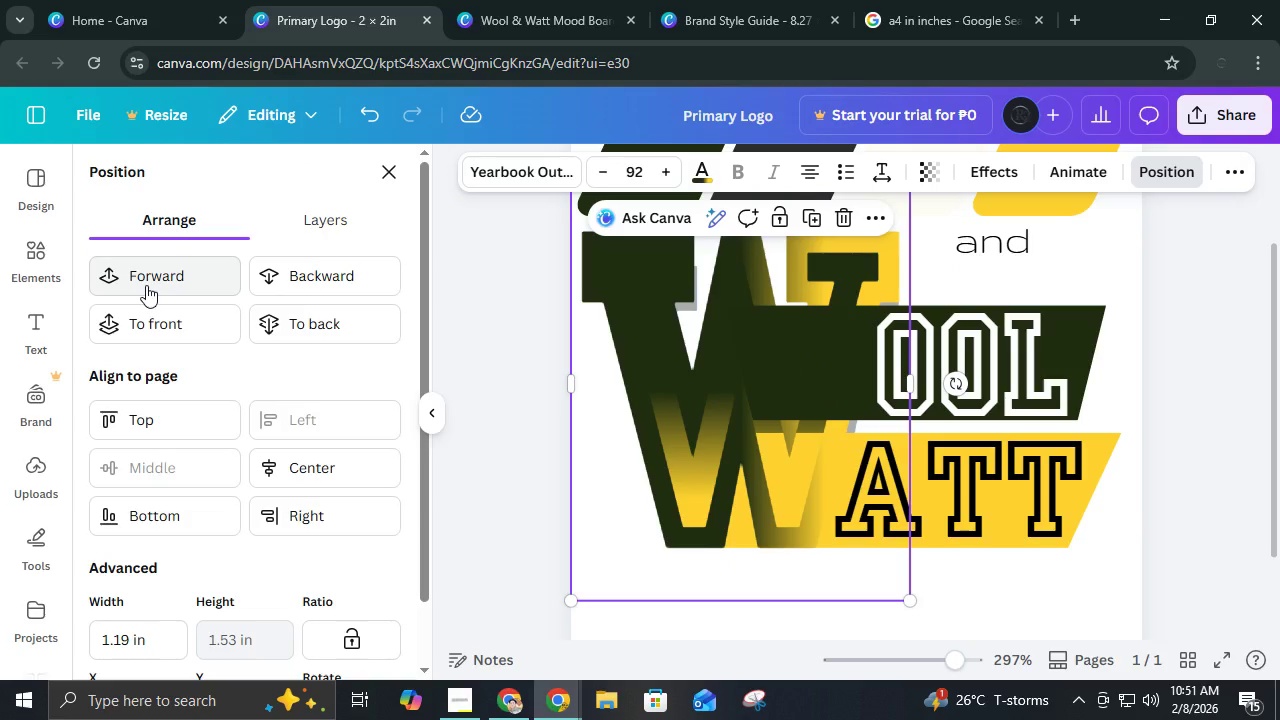 
left_click([146, 285])
 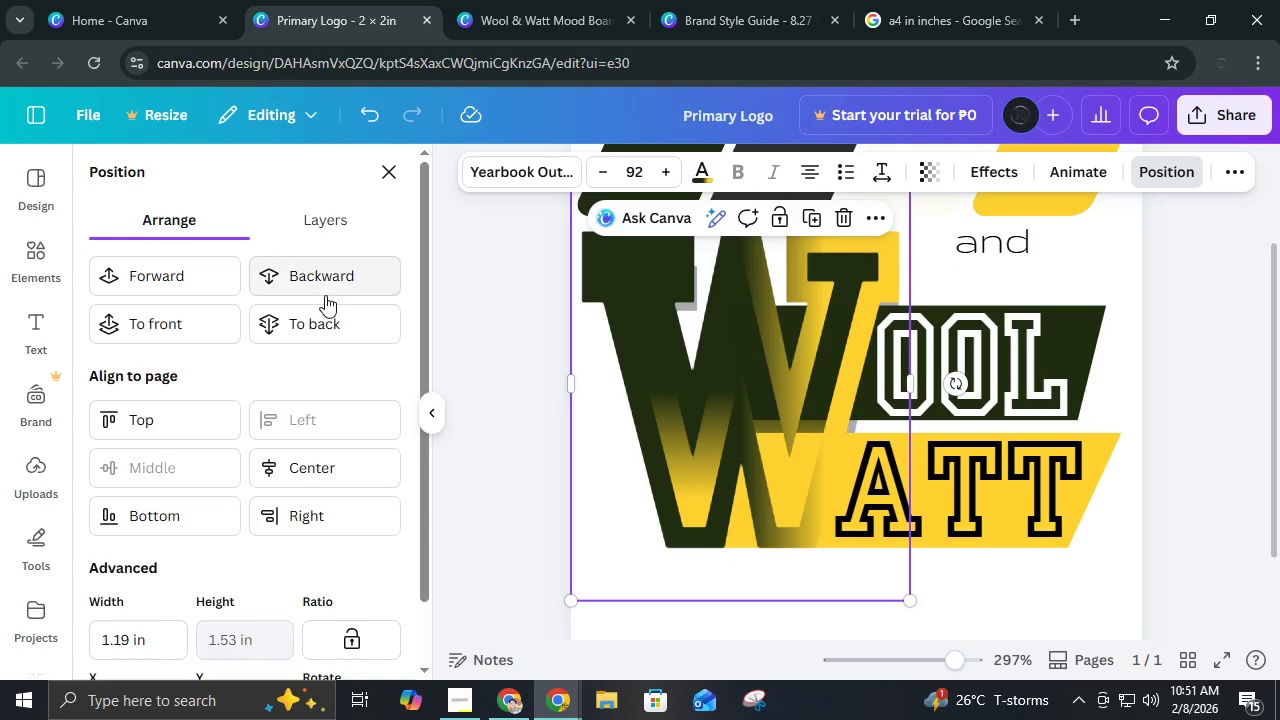 
left_click([181, 328])
 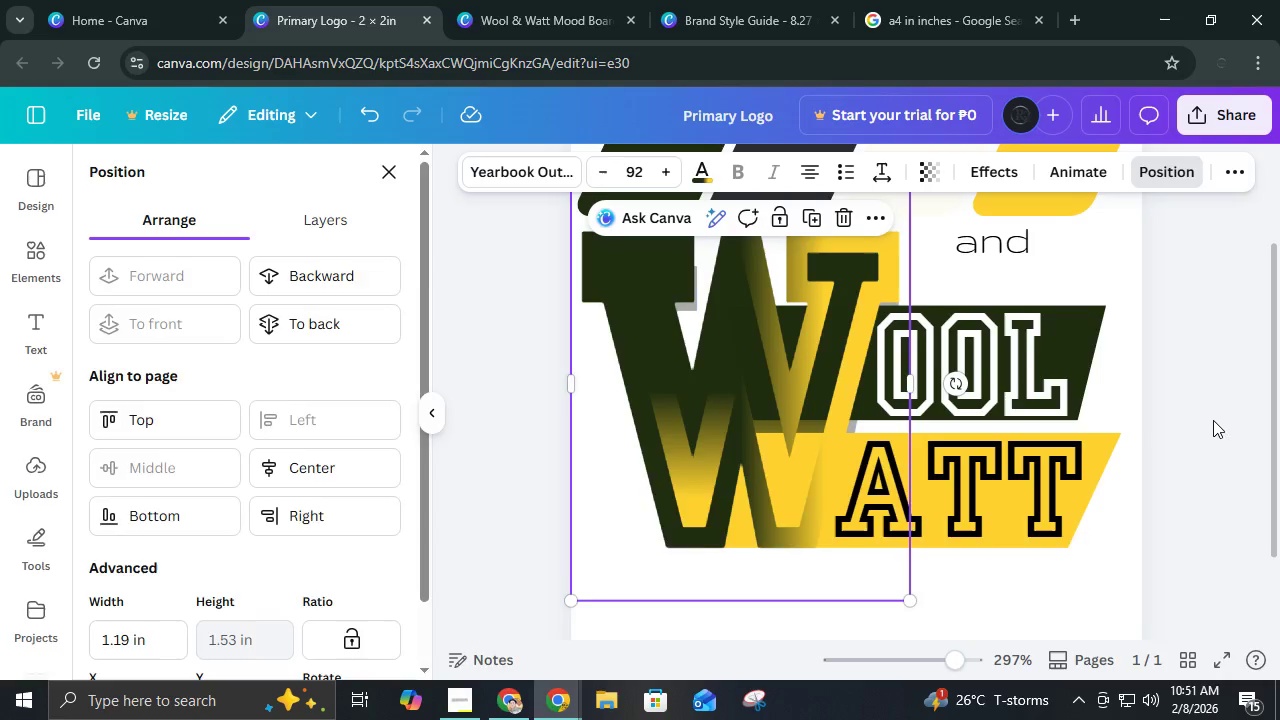 
left_click([1213, 420])
 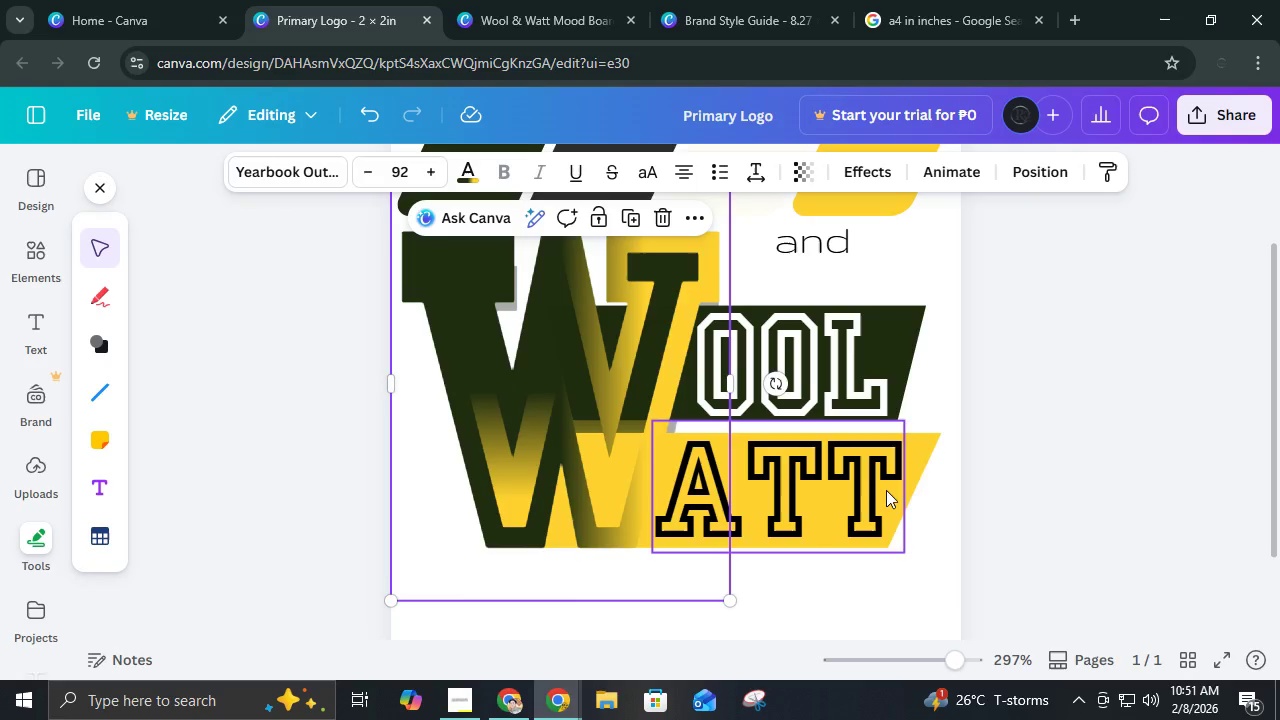 
left_click([925, 456])
 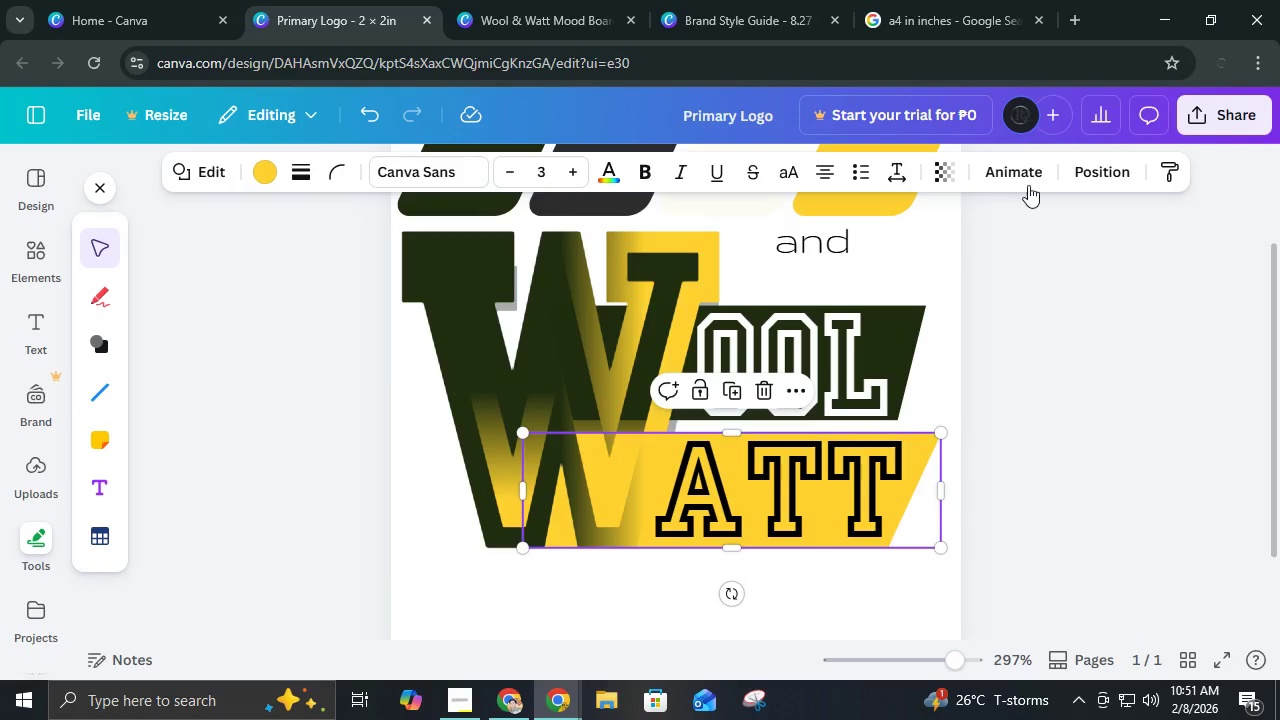 
left_click([1074, 171])
 